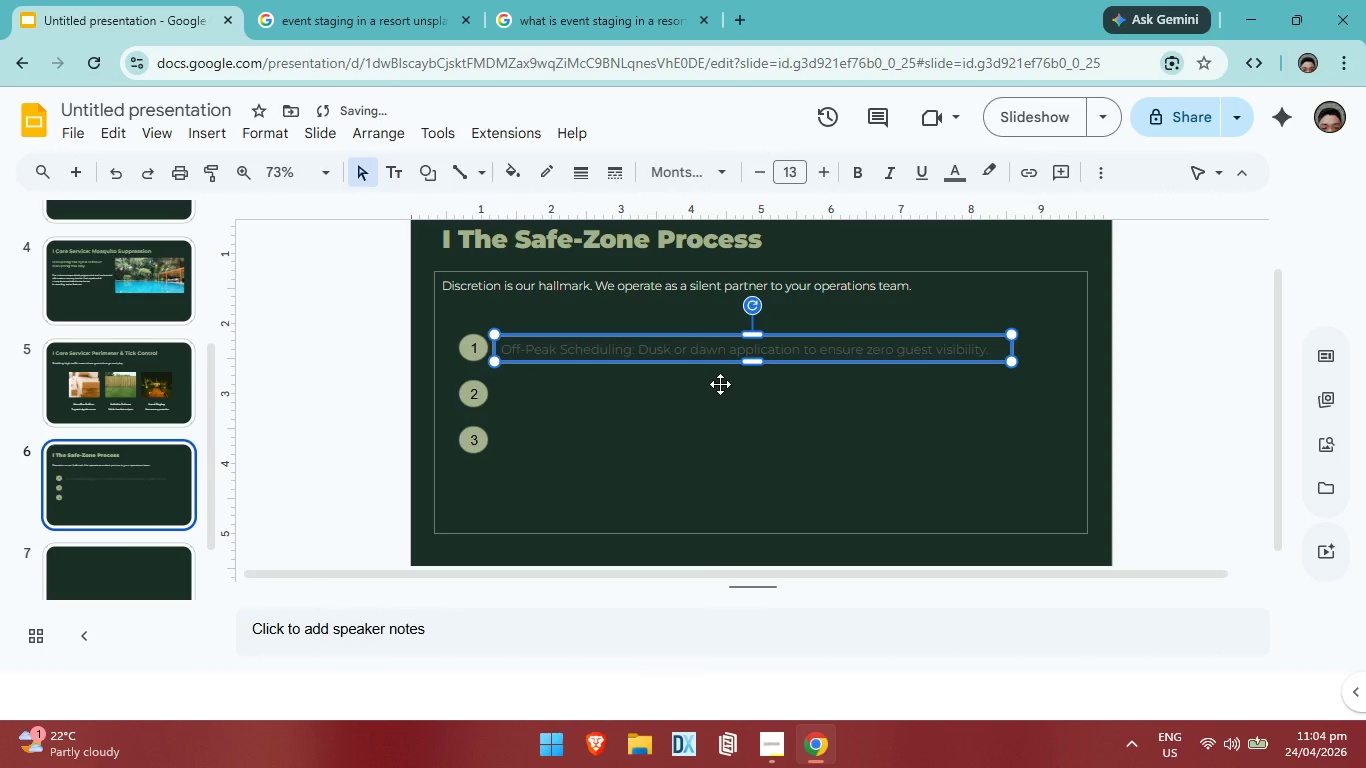 
key(PageUp)
 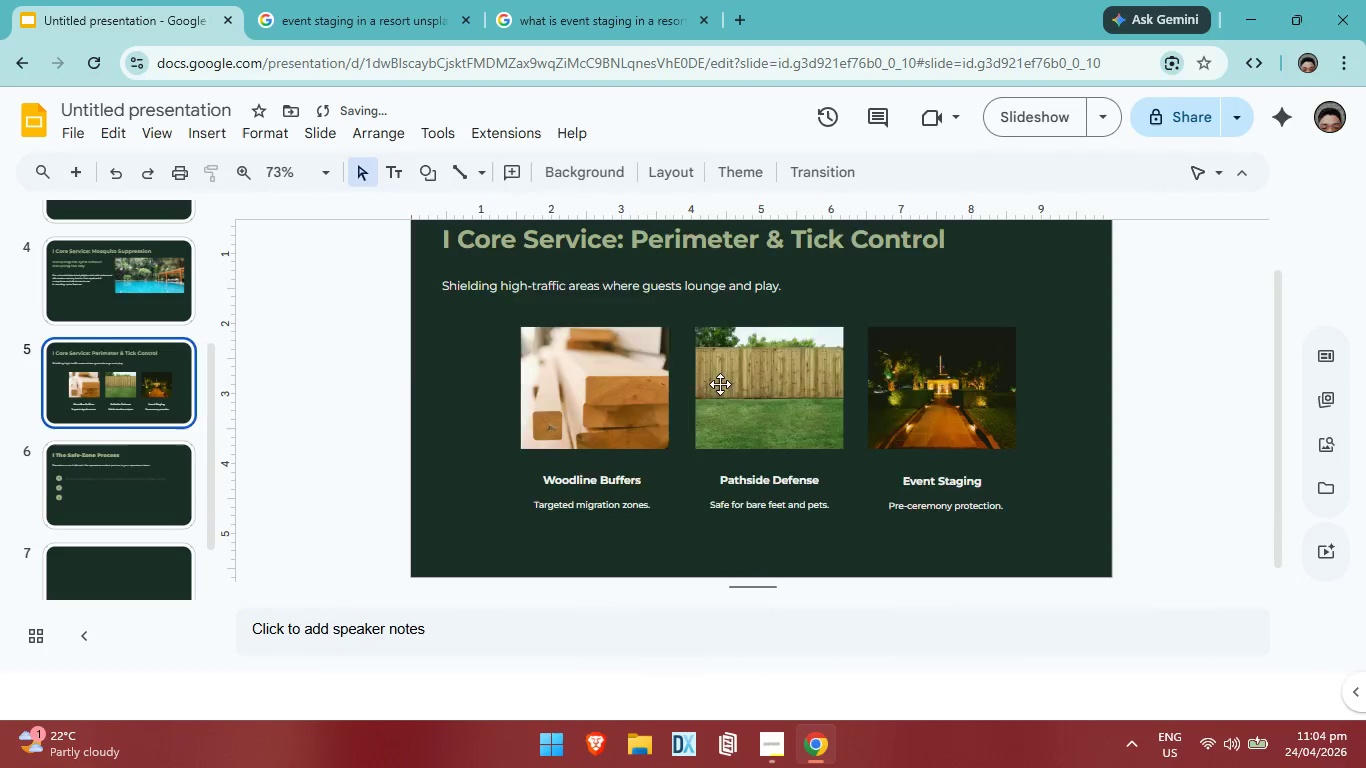 
key(ArrowUp)
 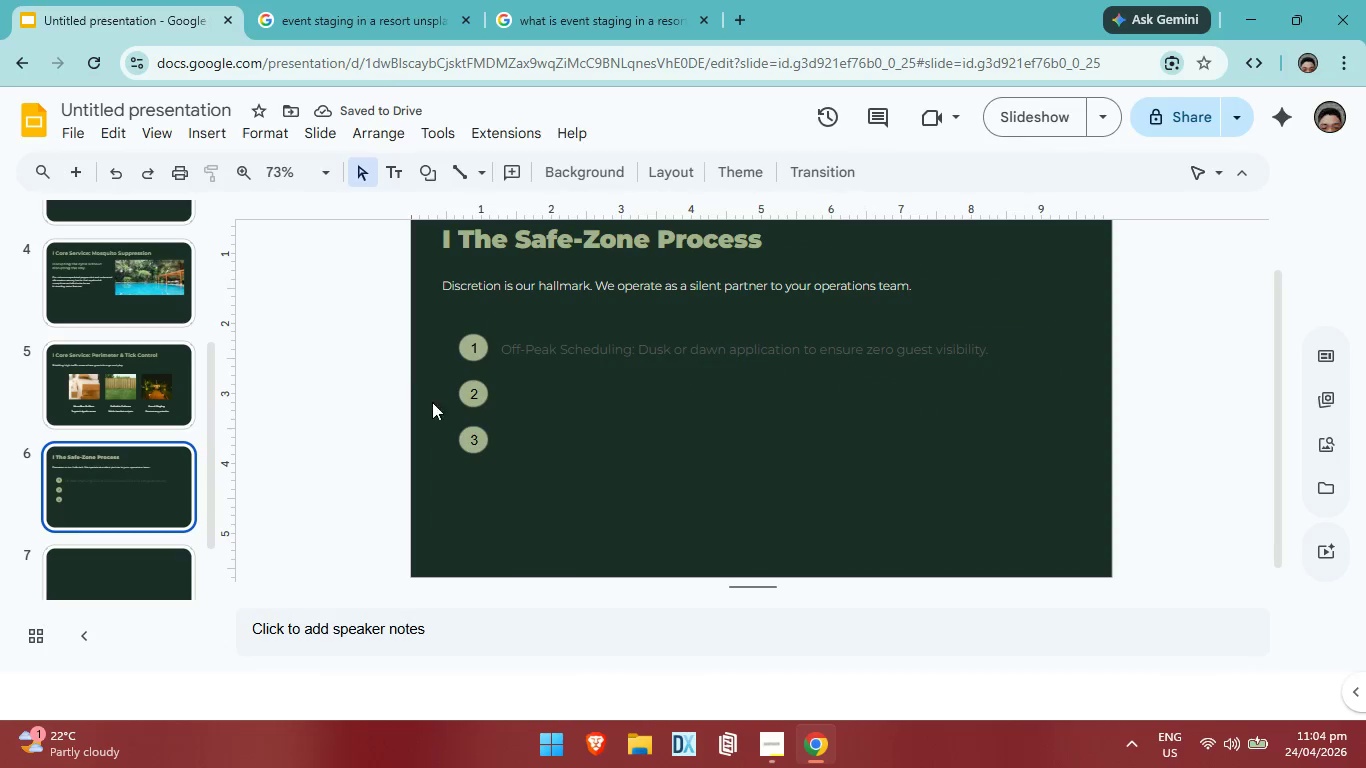 
left_click([539, 353])
 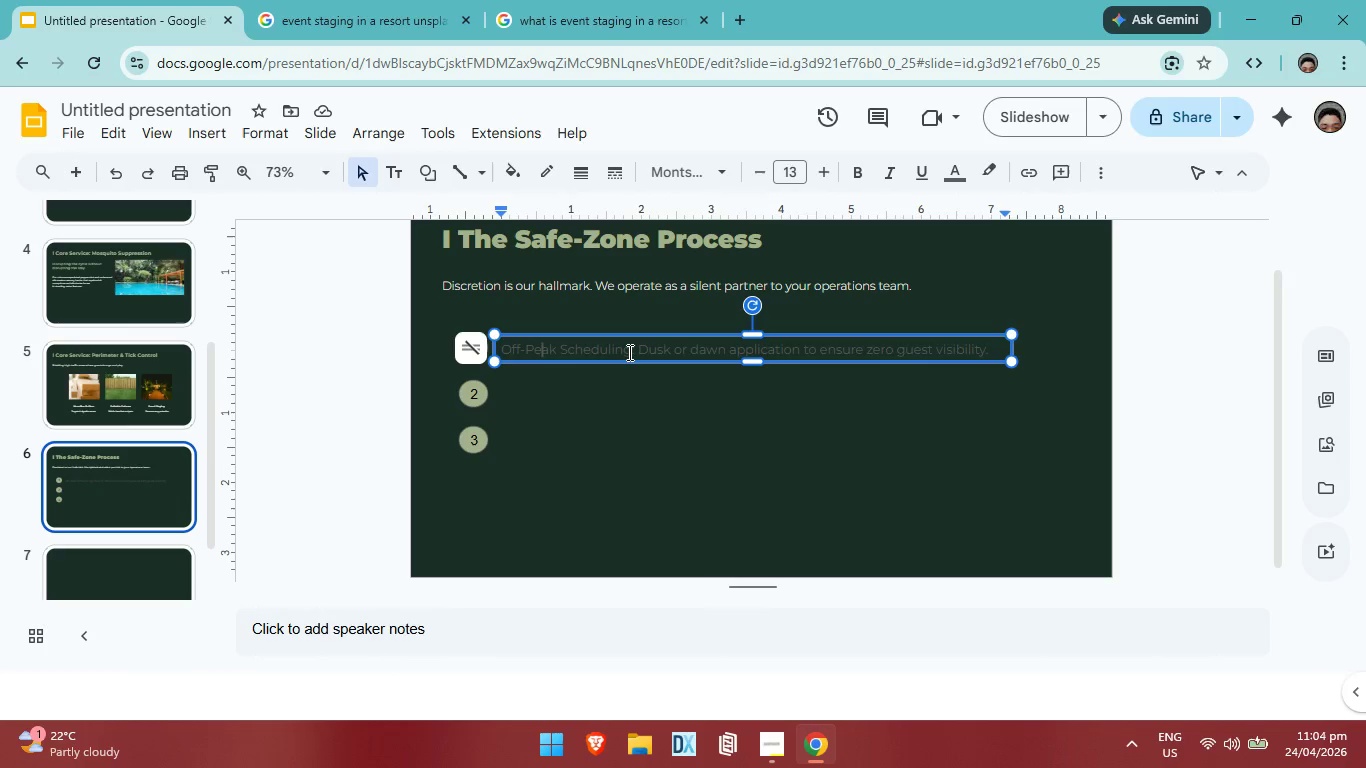 
left_click_drag(start_coordinate=[635, 351], to_coordinate=[500, 350])
 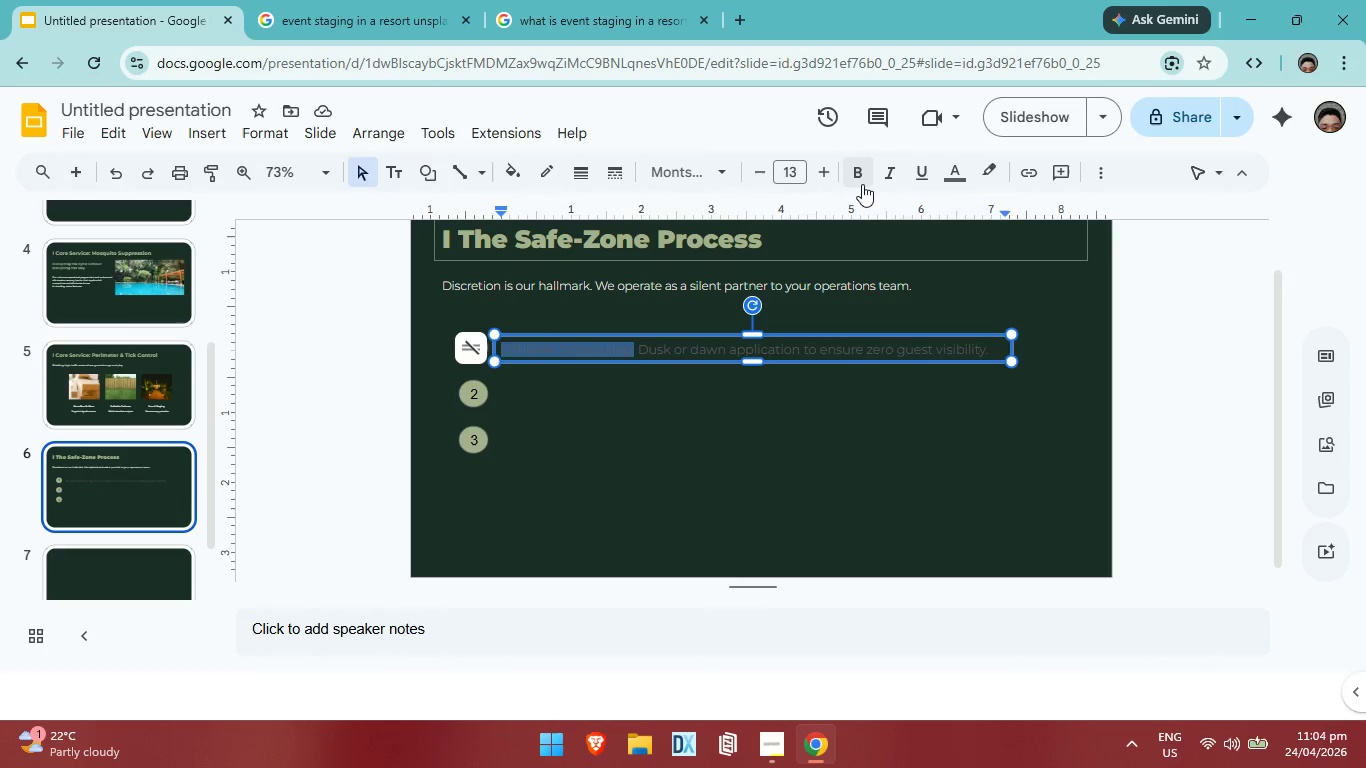 
left_click([862, 174])
 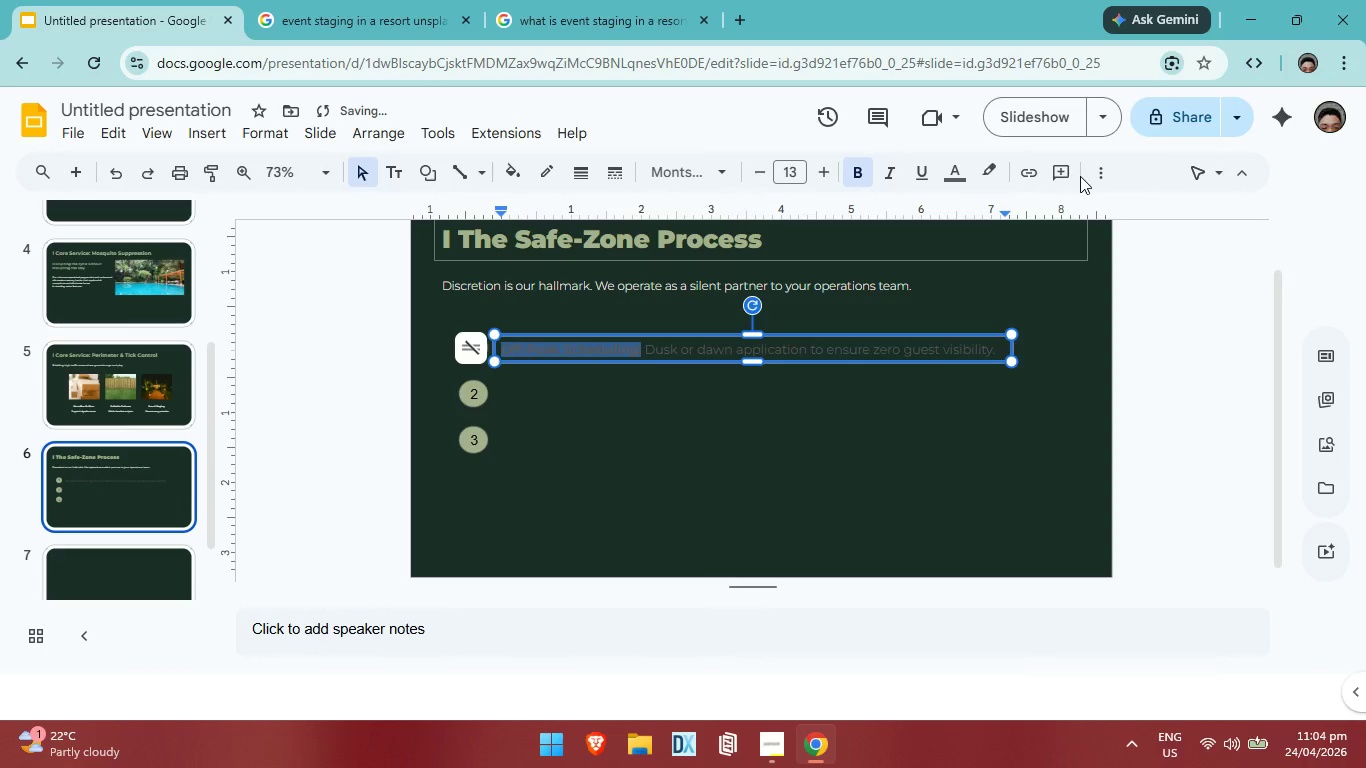 
left_click([1106, 171])
 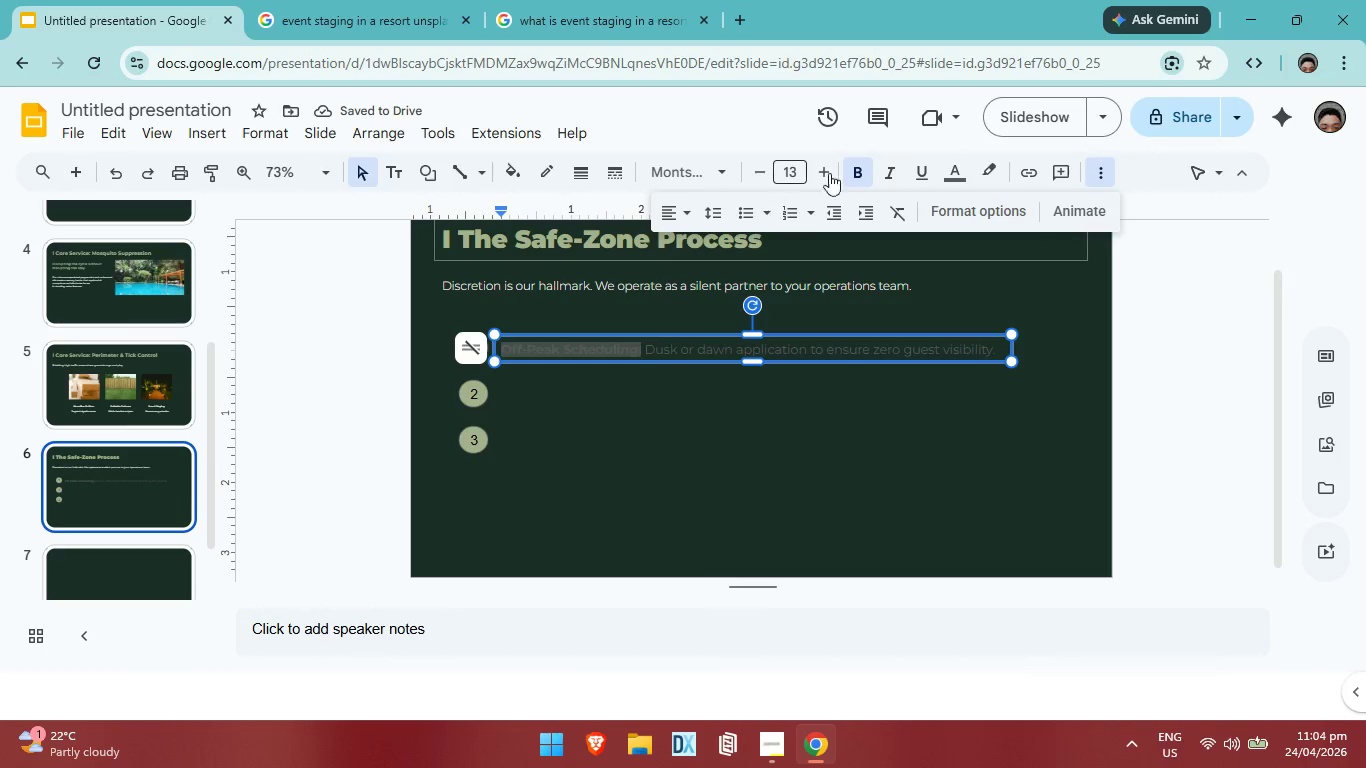 
left_click([957, 170])
 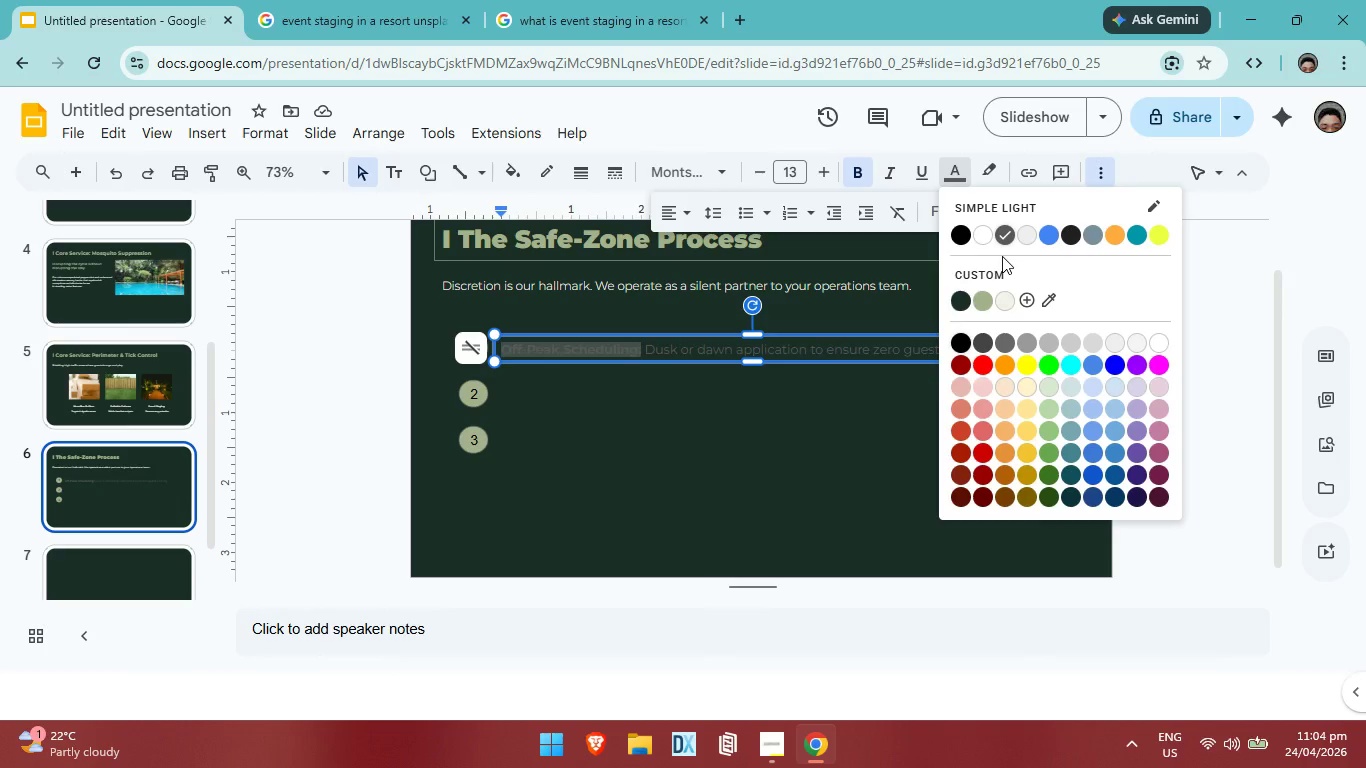 
left_click([1006, 294])
 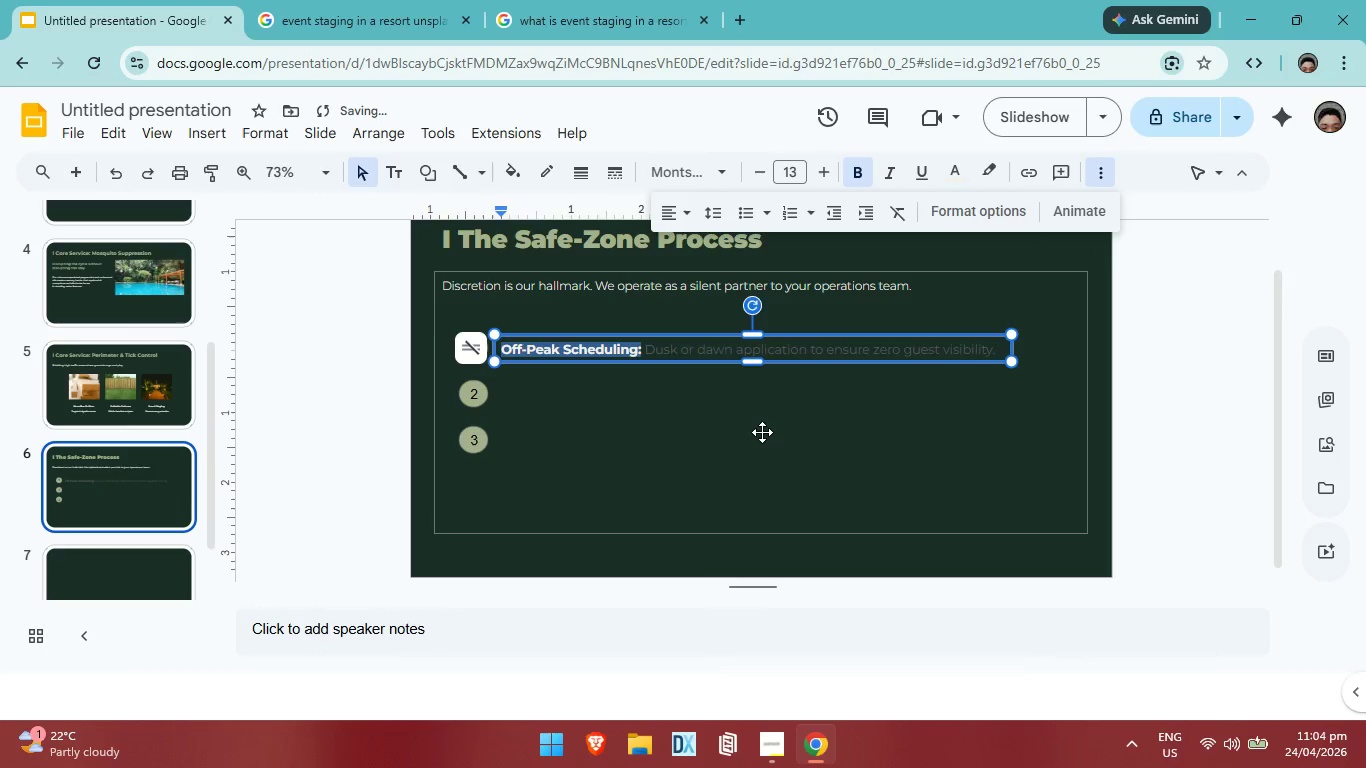 
left_click([762, 432])
 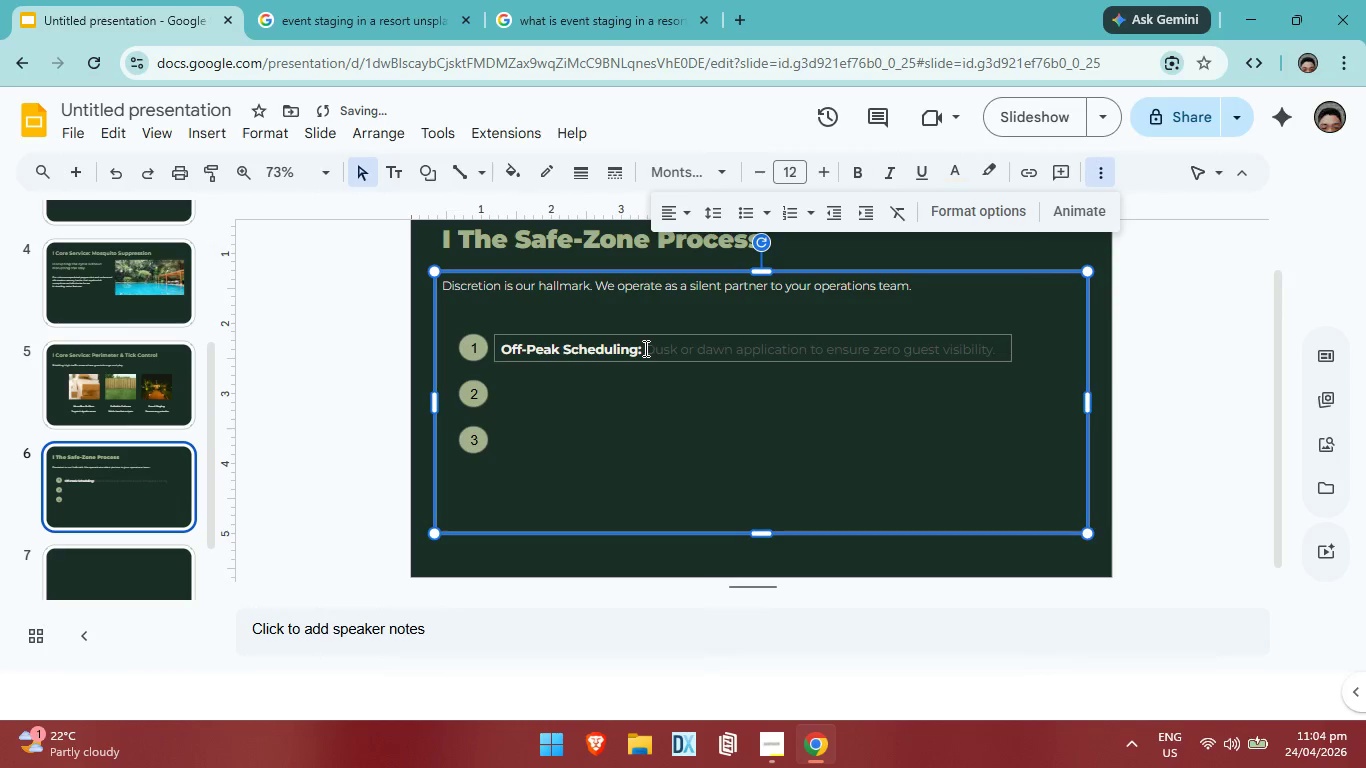 
left_click_drag(start_coordinate=[642, 348], to_coordinate=[1003, 346])
 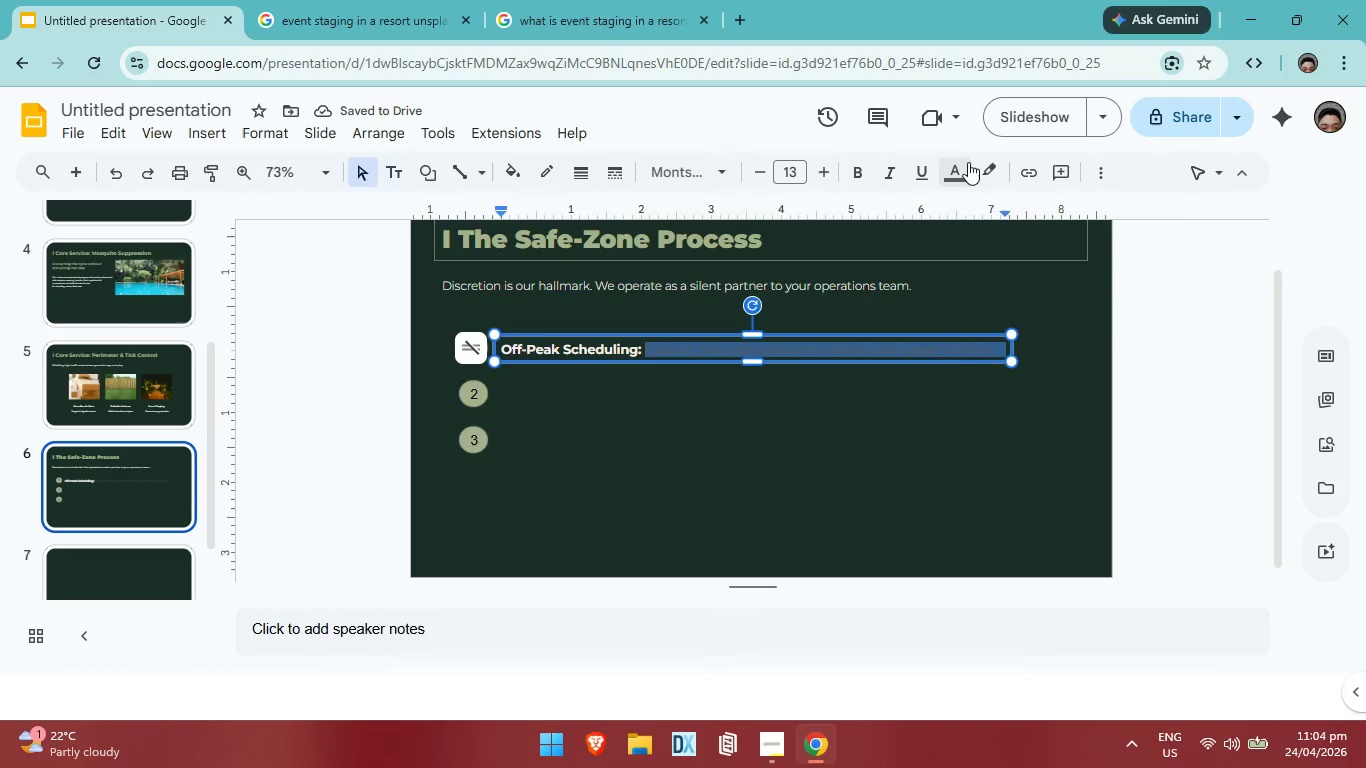 
left_click([968, 161])
 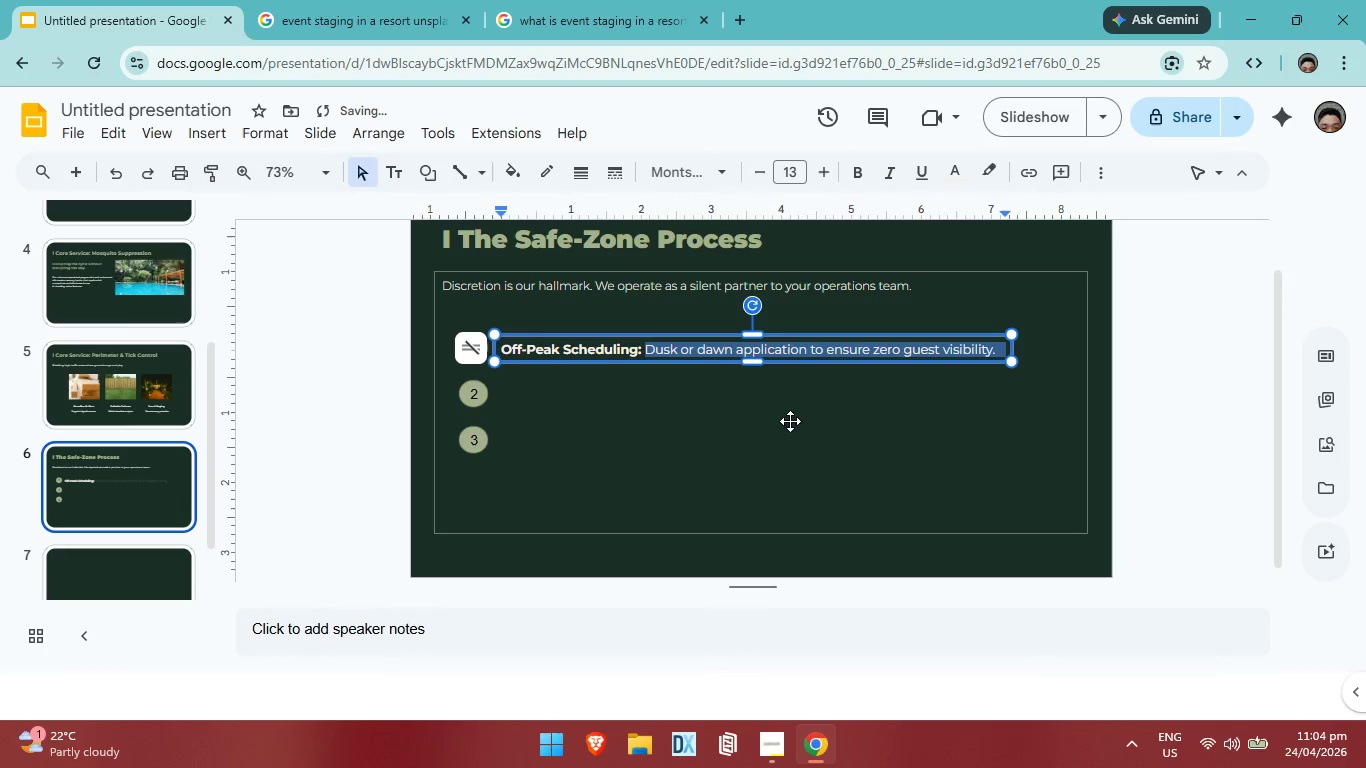 
double_click([786, 422])
 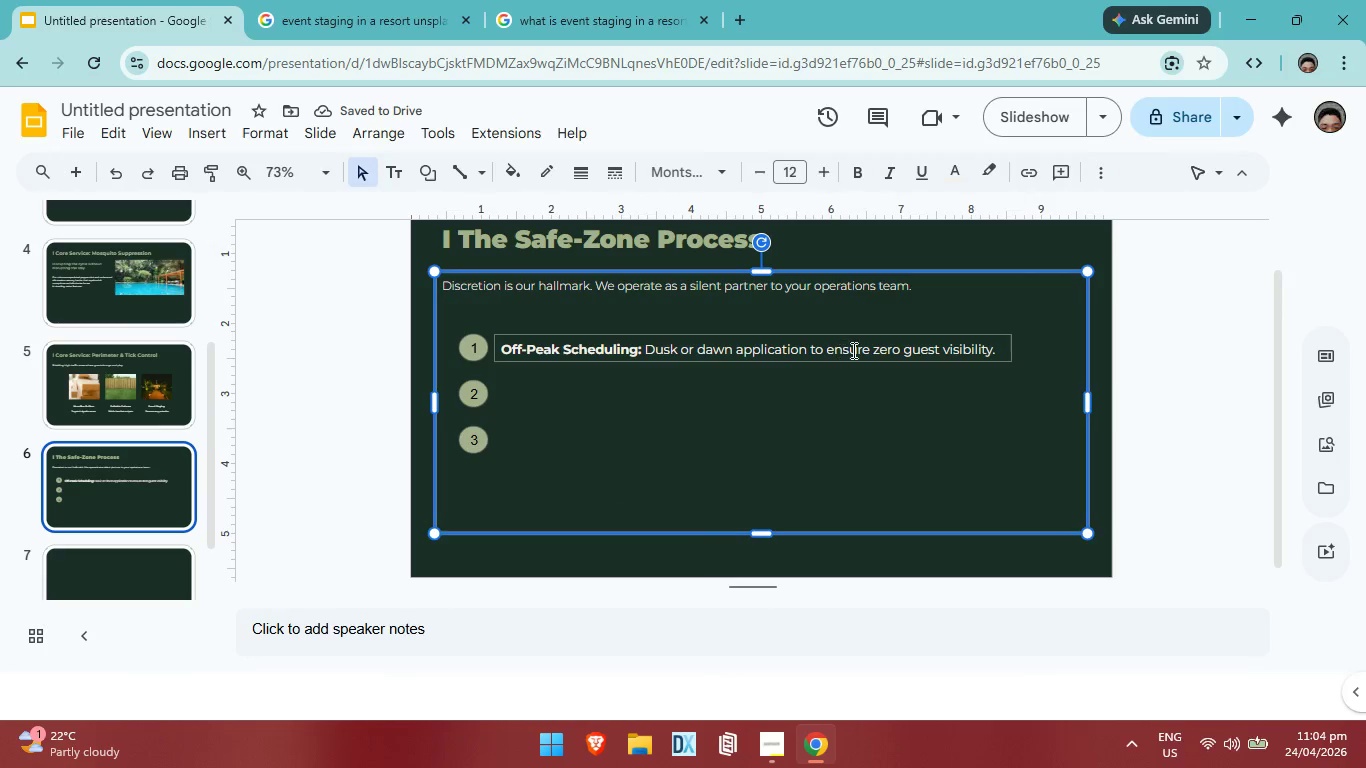 
left_click([877, 282])
 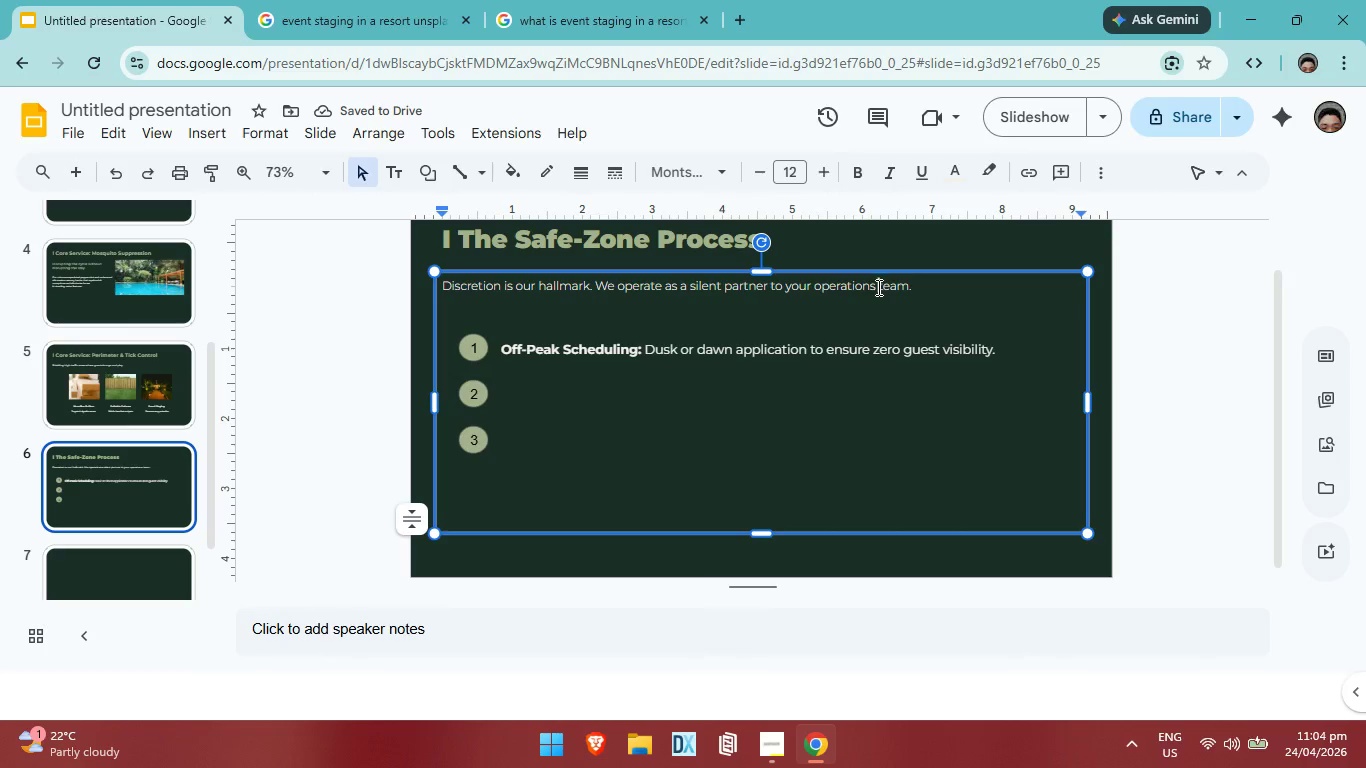 
left_click([877, 287])
 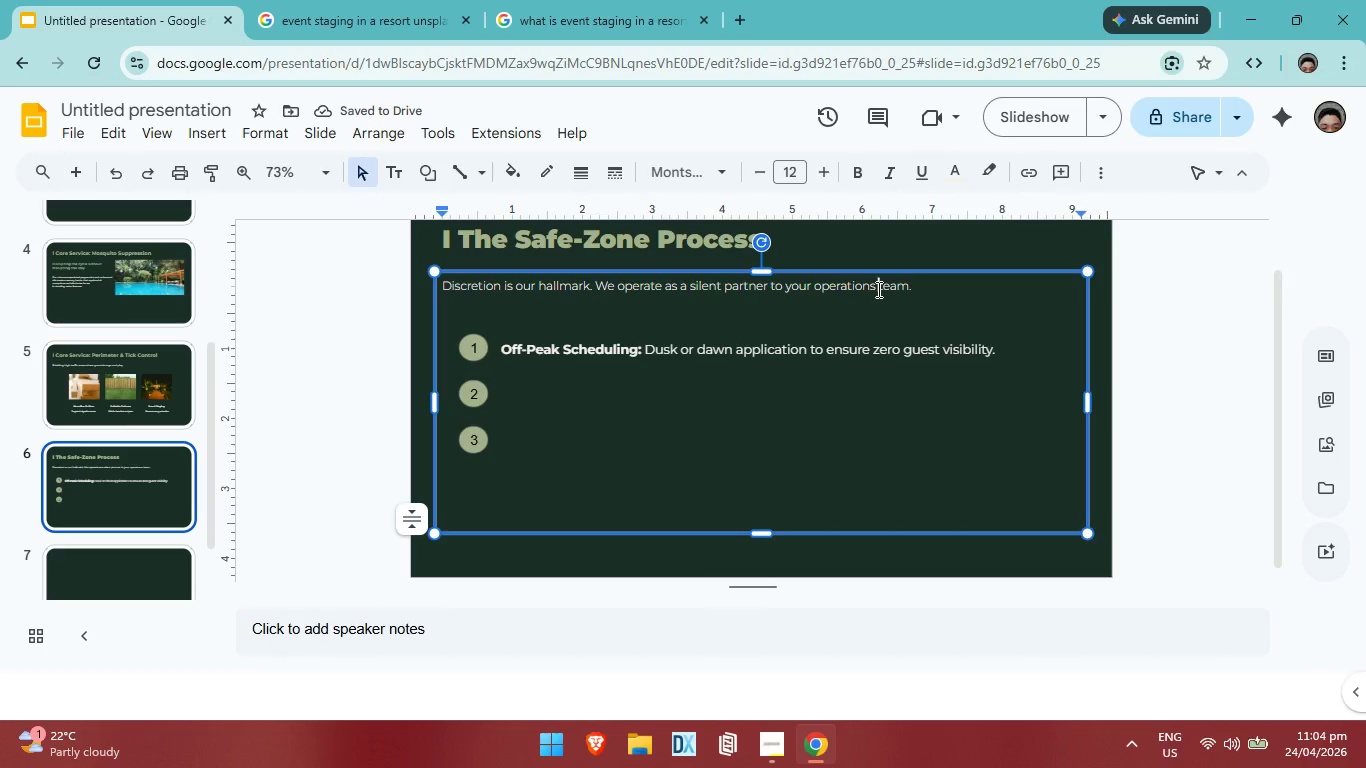 
left_click([877, 289])
 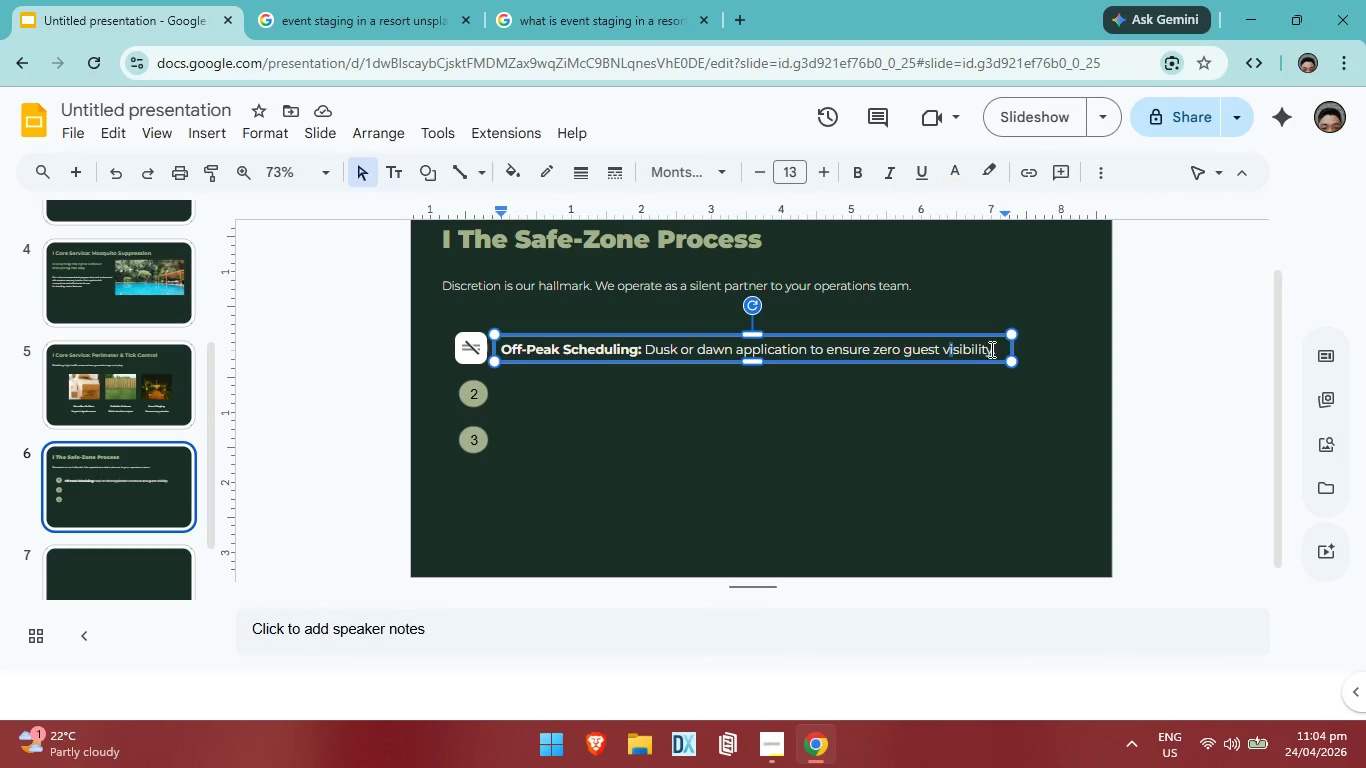 
left_click([994, 351])
 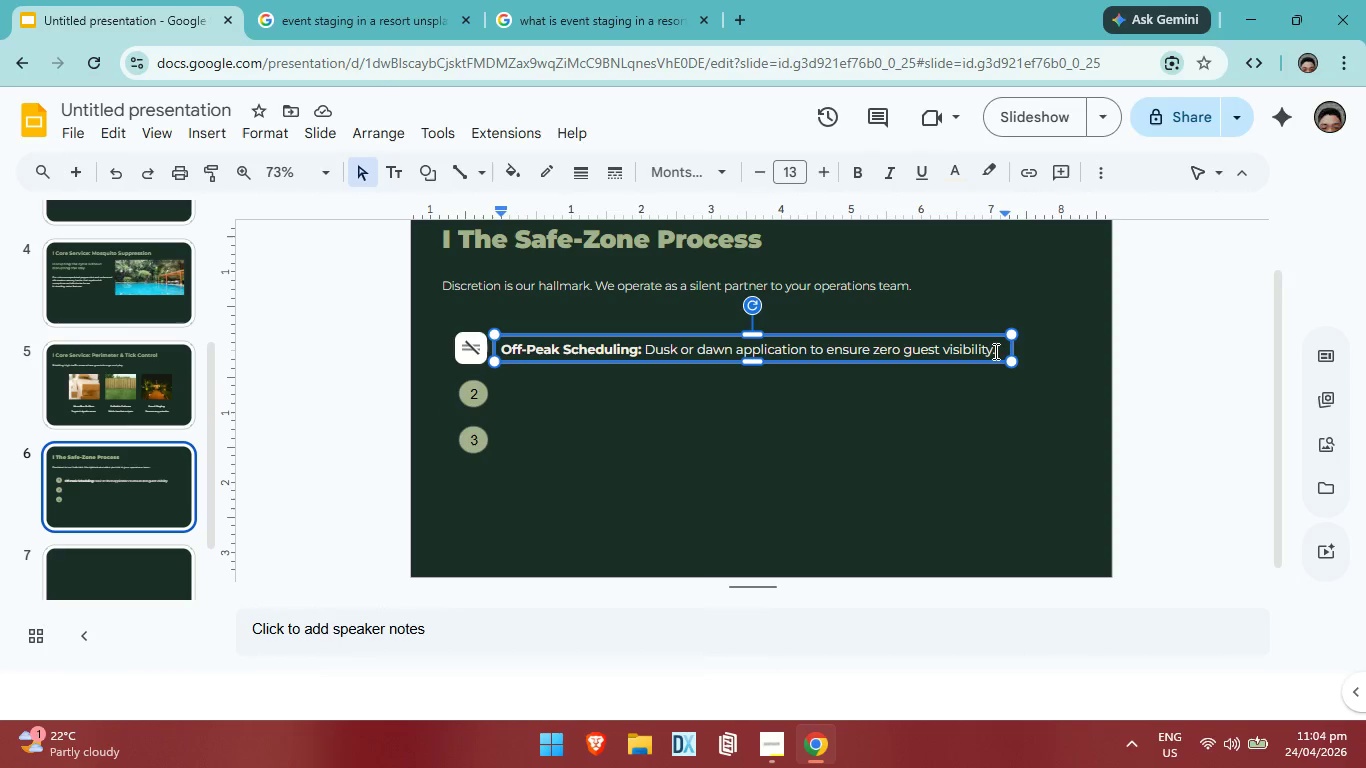 
key(Control+A)
 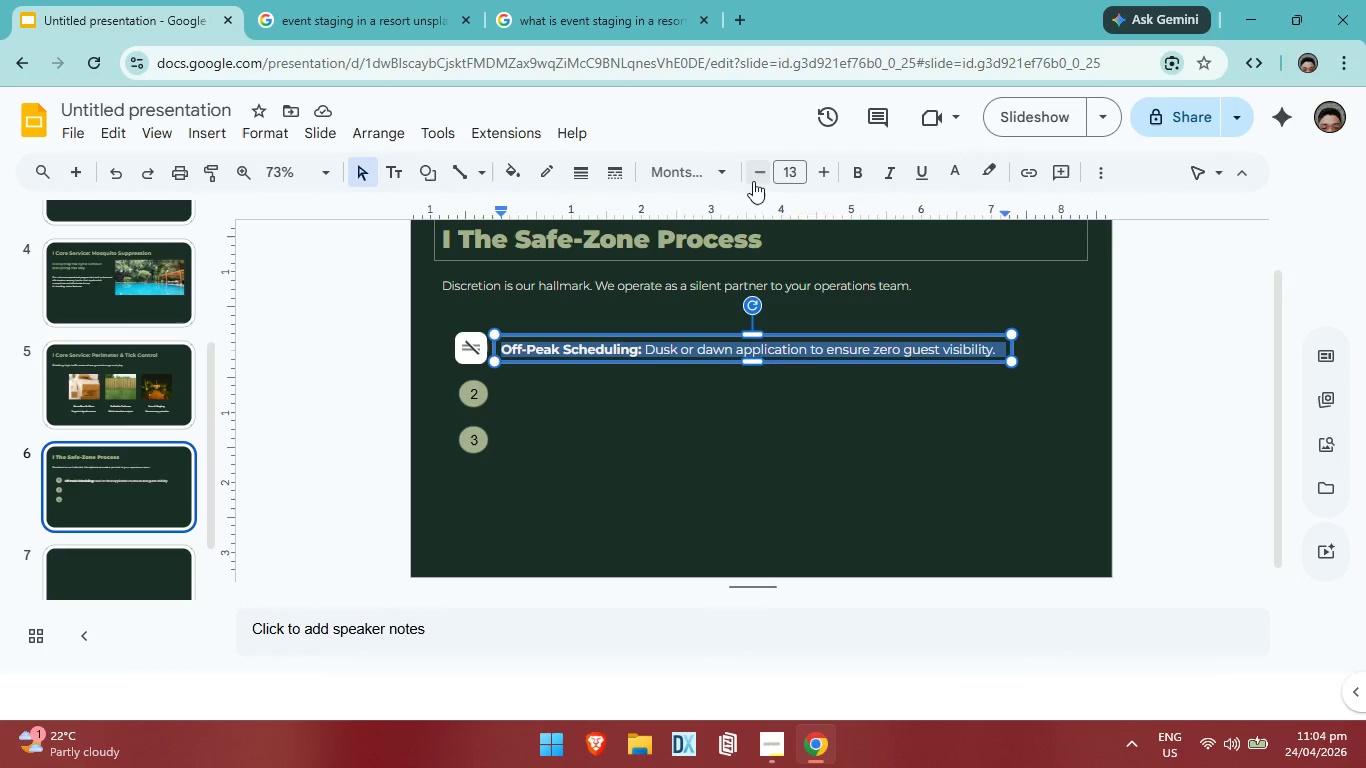 
left_click([751, 181])
 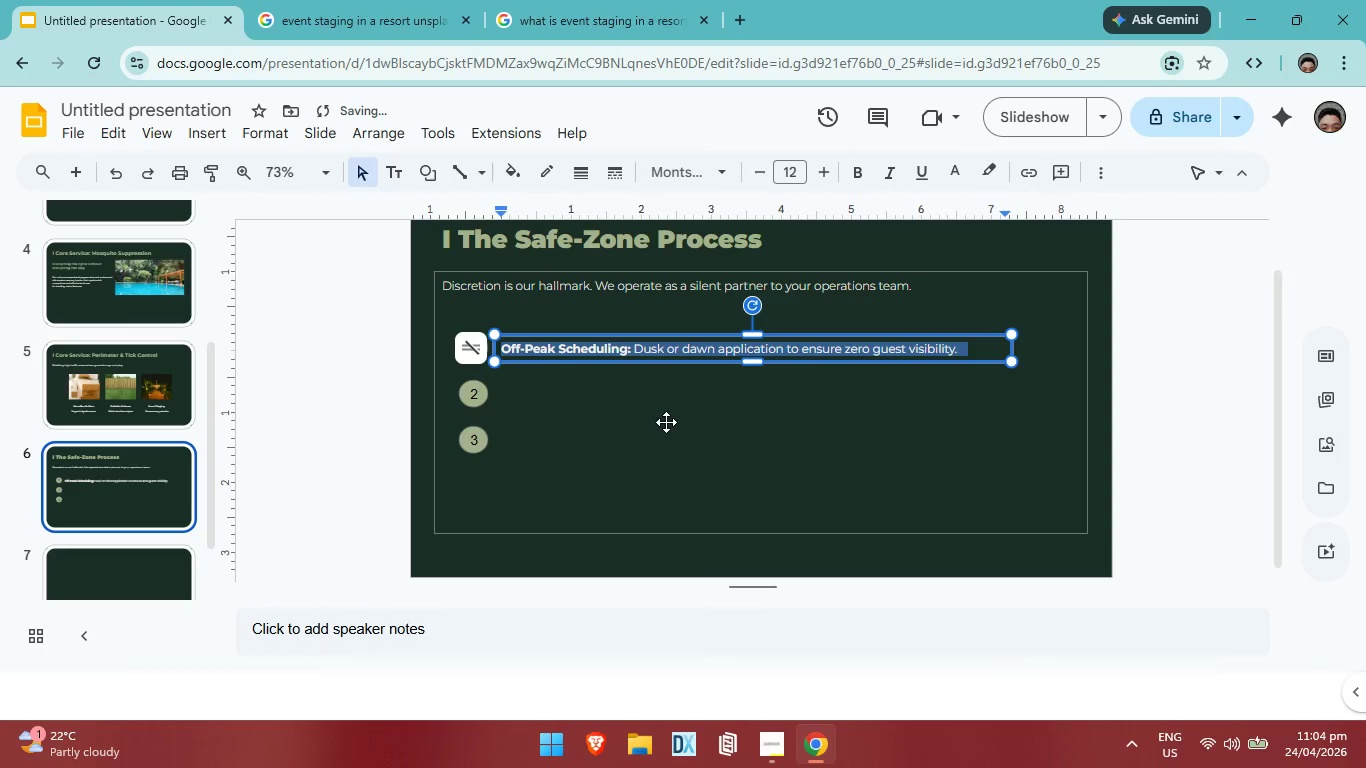 
left_click([665, 420])
 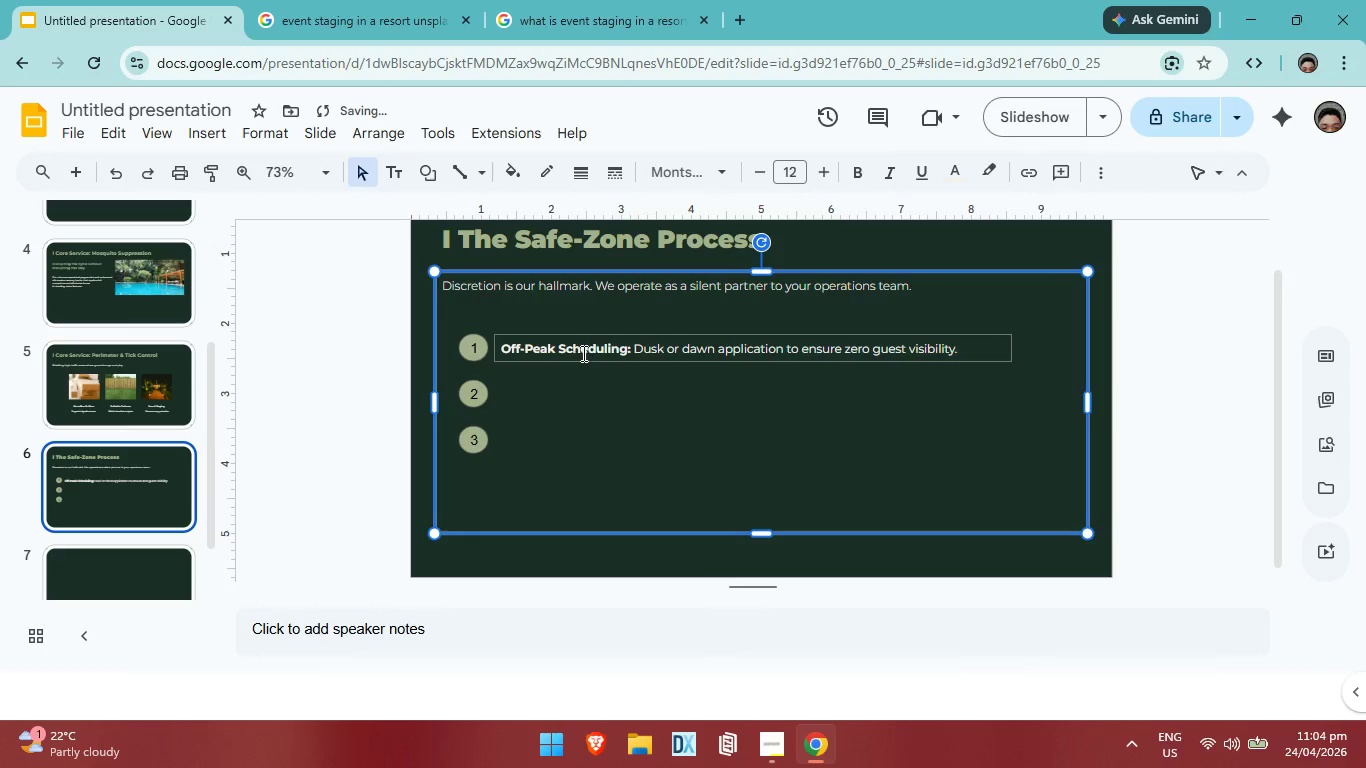 
left_click([583, 350])
 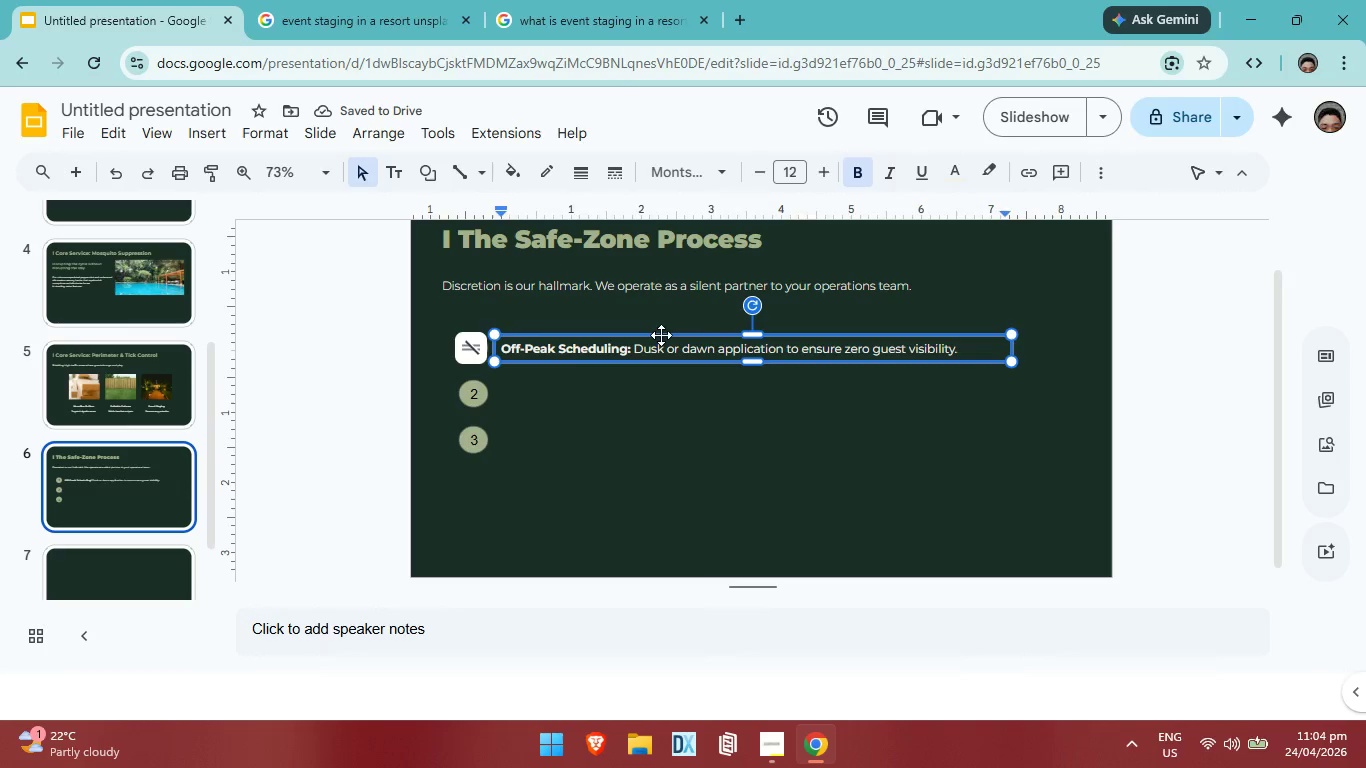 
left_click([661, 335])
 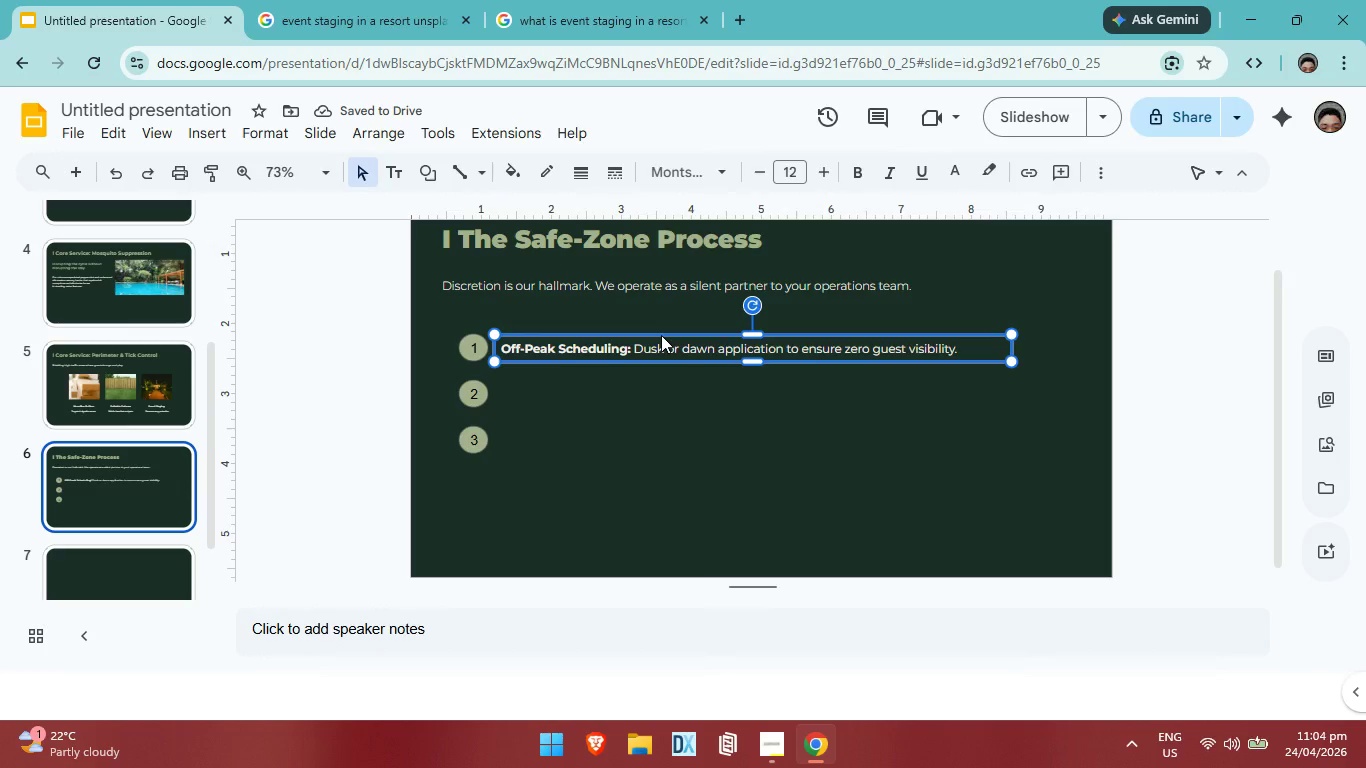 
right_click([661, 335])
 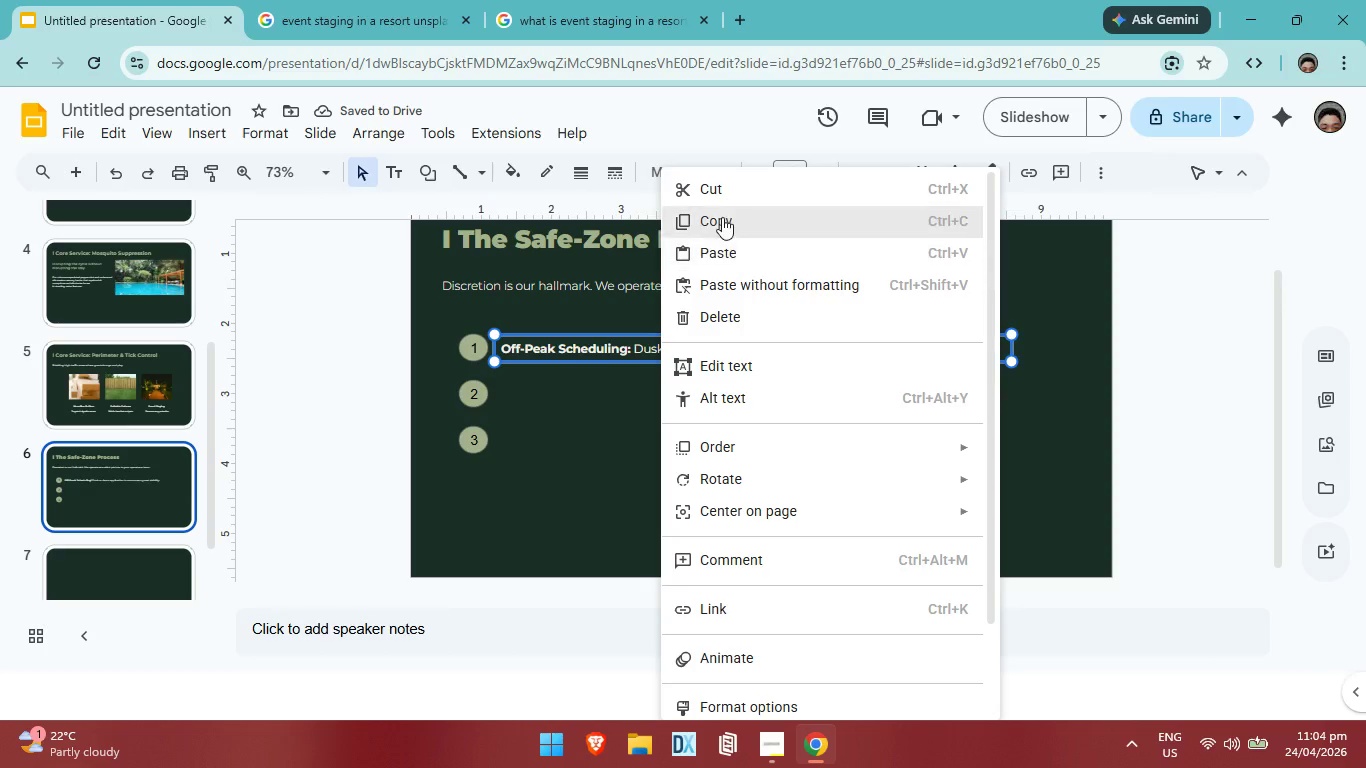 
left_click([722, 217])
 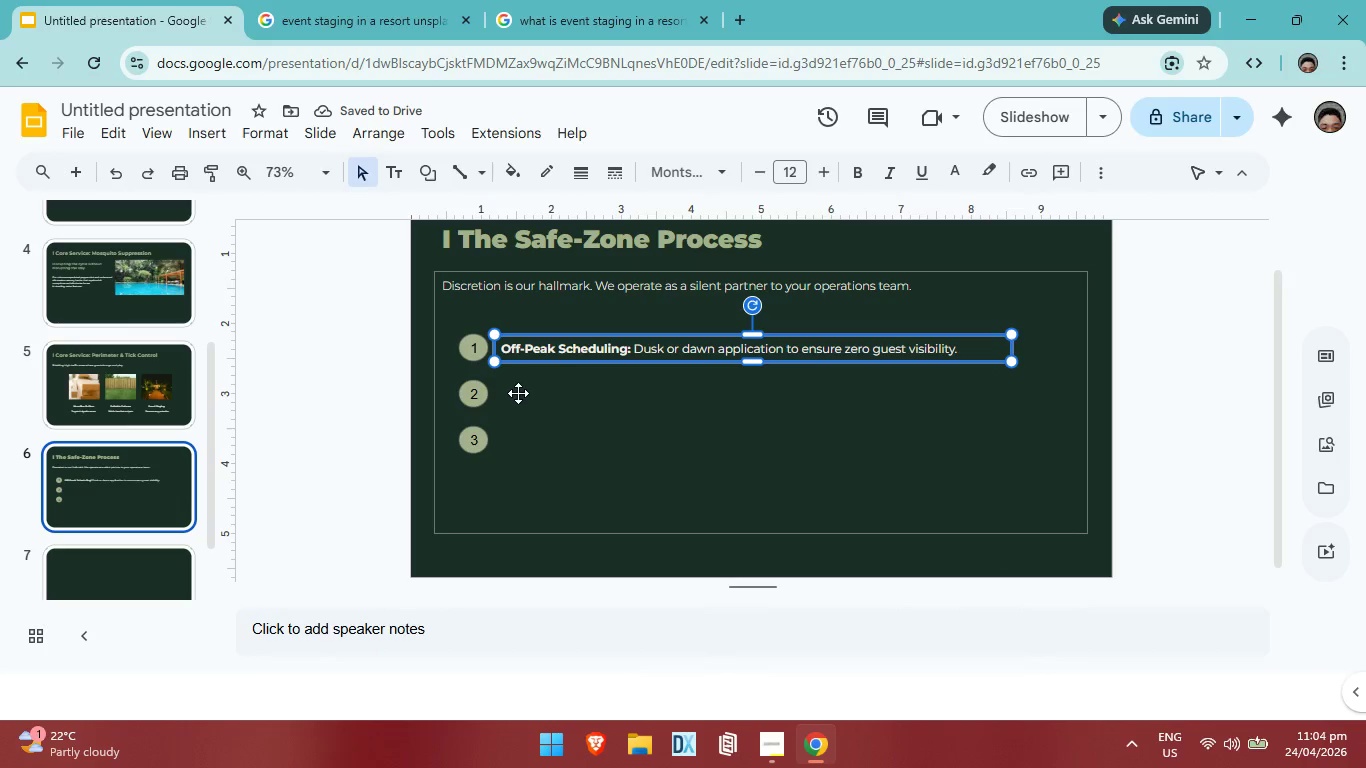 
left_click([518, 393])
 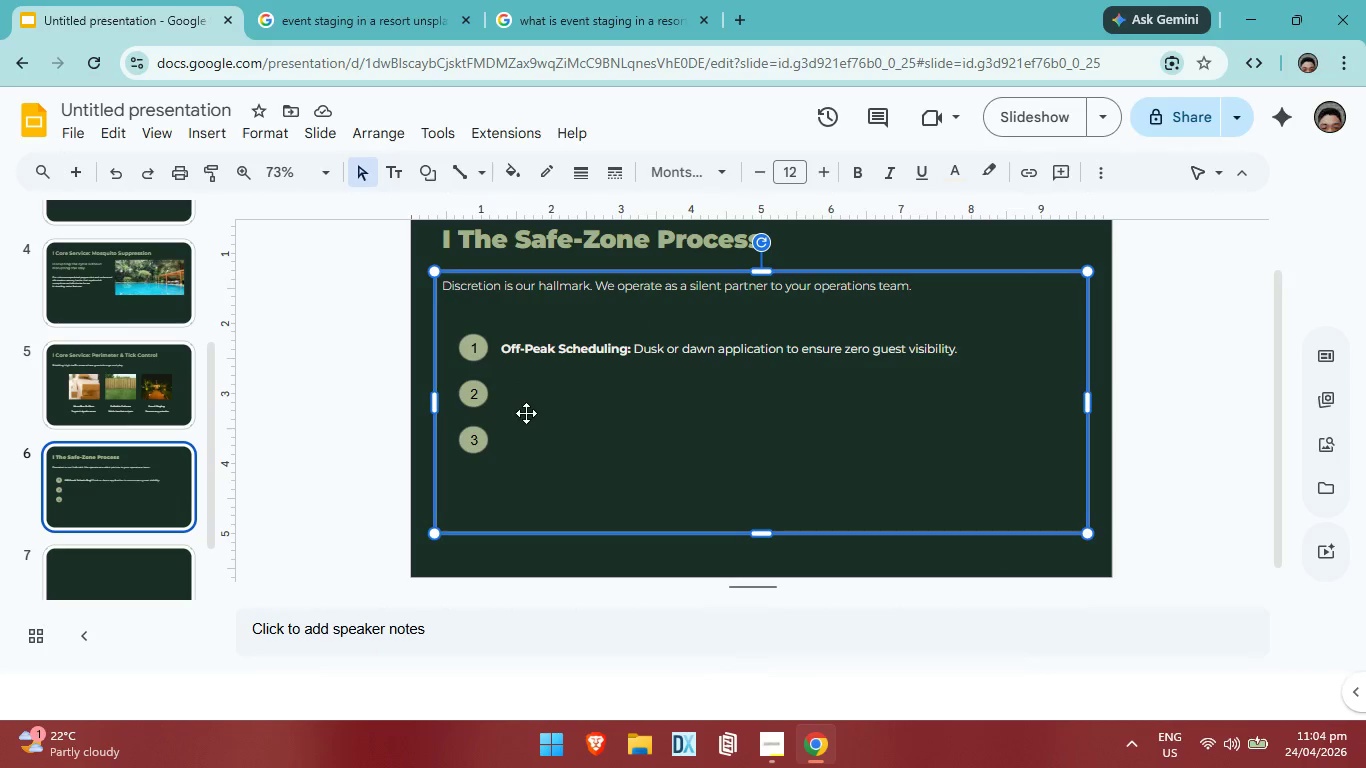 
key(Control+V)
 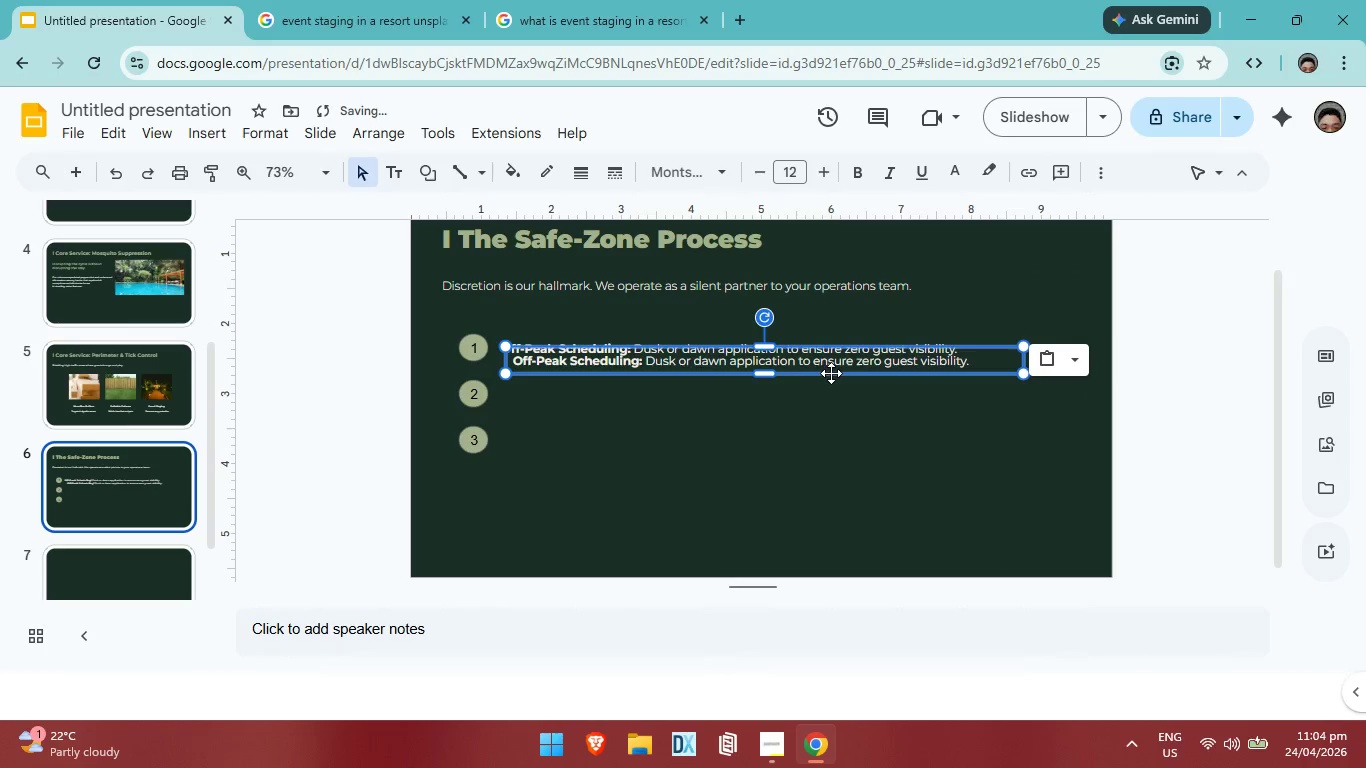 
left_click_drag(start_coordinate=[831, 373], to_coordinate=[824, 403])
 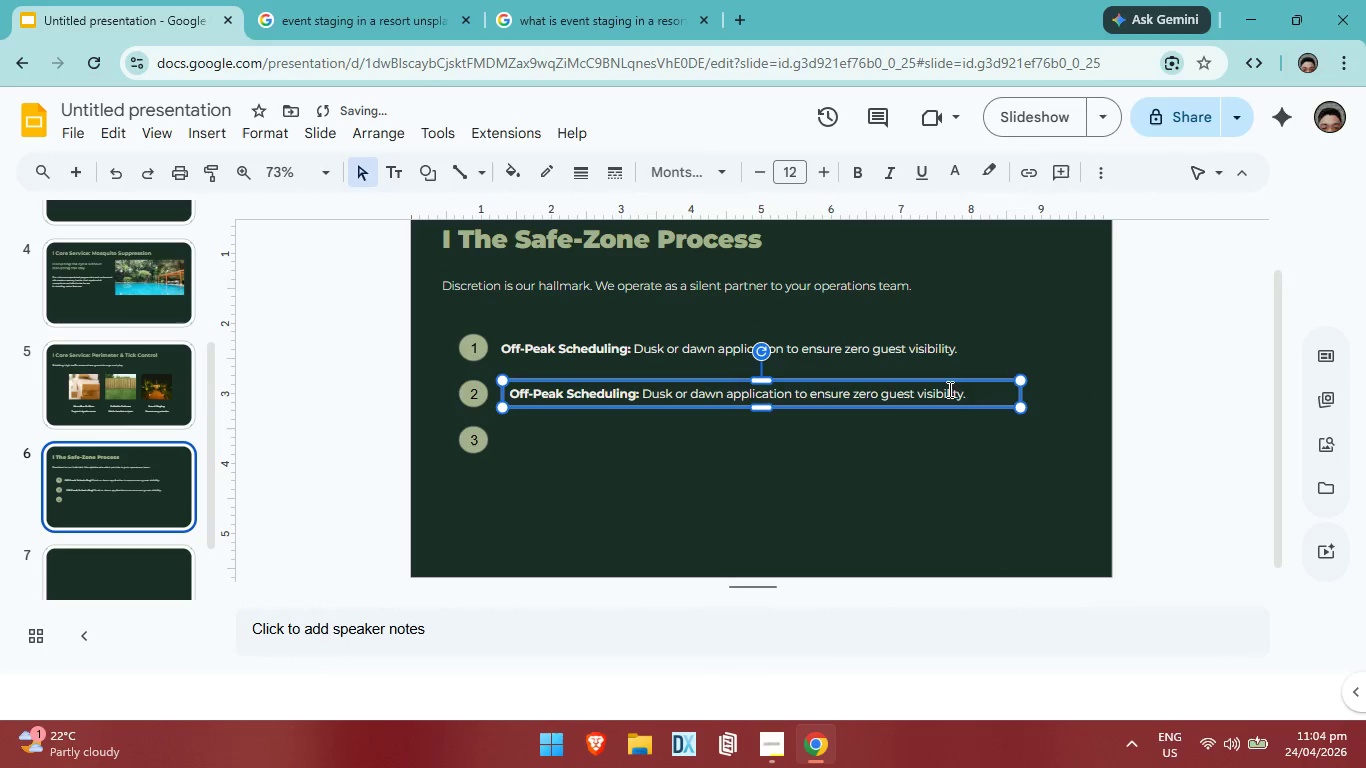 
left_click([964, 391])
 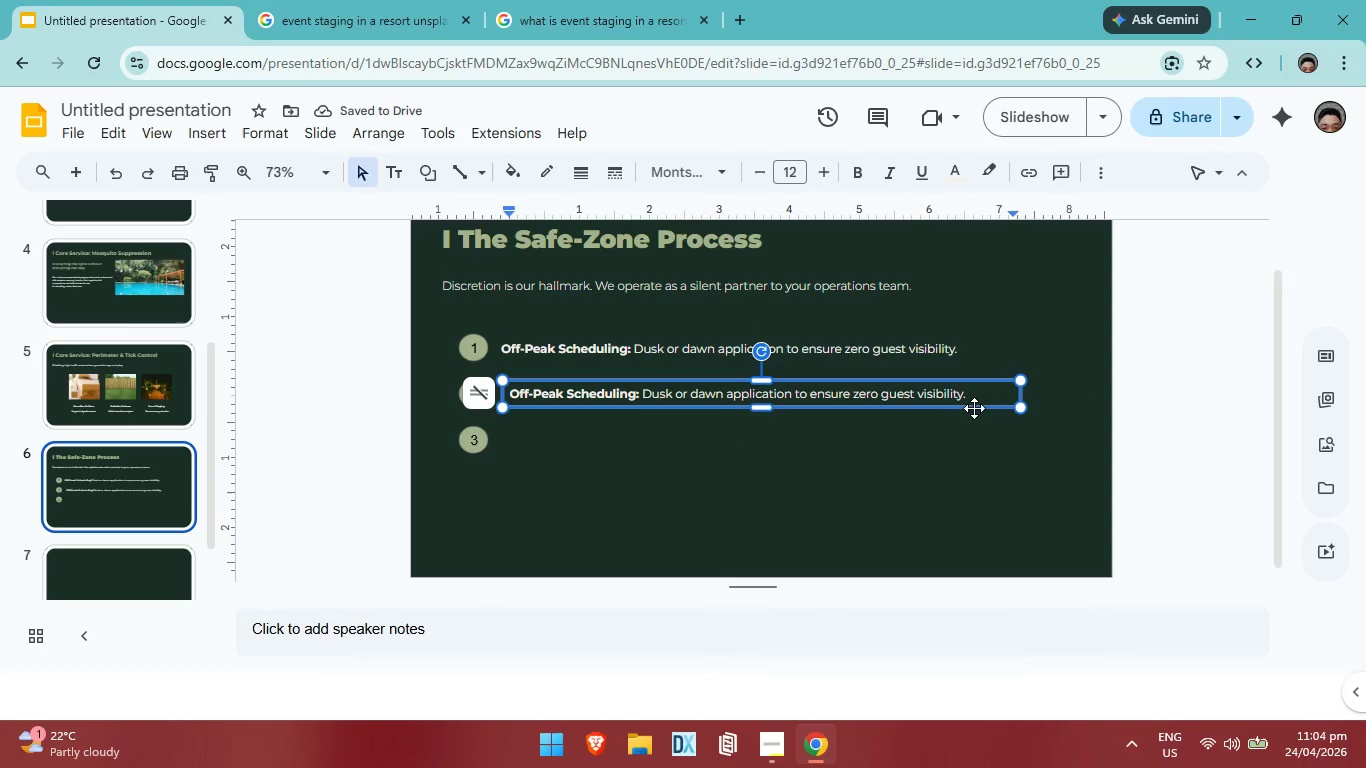 
hold_key(key=Backspace, duration=1.52)
 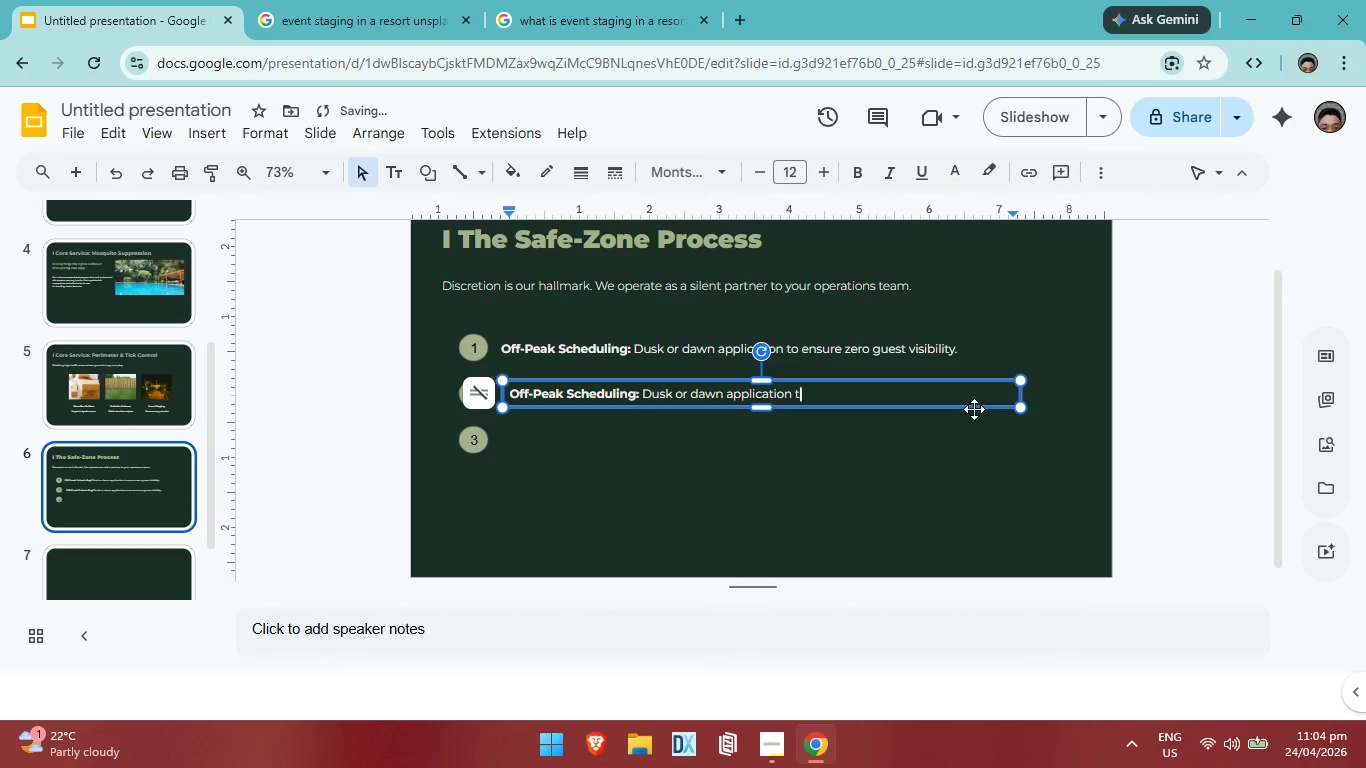 
key(Backspace)
key(Backspace)
key(Backspace)
key(Backspace)
key(Backspace)
key(Backspace)
key(Backspace)
key(Backspace)
key(Backspace)
key(Backspace)
key(Backspace)
key(Backspace)
key(Backspace)
key(Backspace)
key(Backspace)
key(Backspace)
key(Backspace)
key(Backspace)
key(Backspace)
key(Backspace)
key(Backspace)
key(Backspace)
key(Backspace)
key(Backspace)
key(Backspace)
type(Rapid Dry Formula: Areas are ready for use within 15 minutes. )
 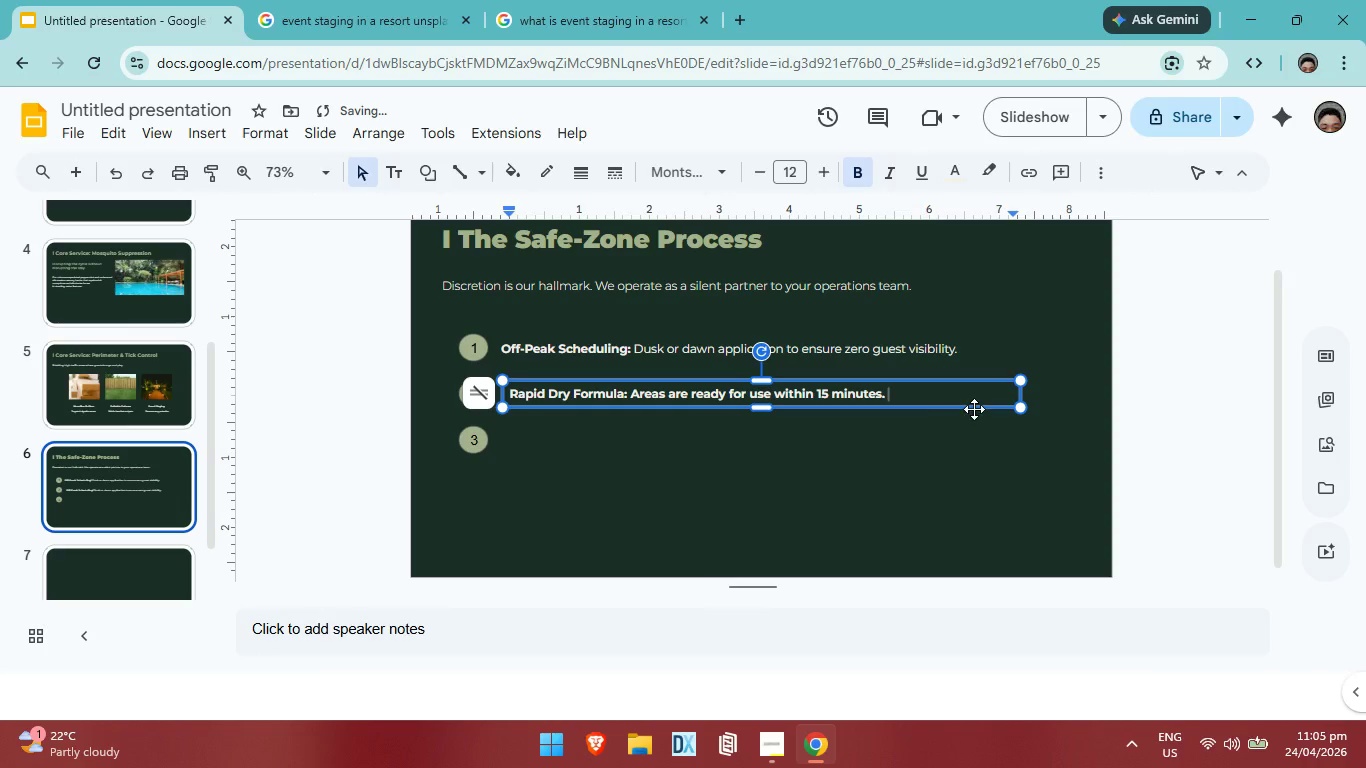 
left_click([707, 450])
 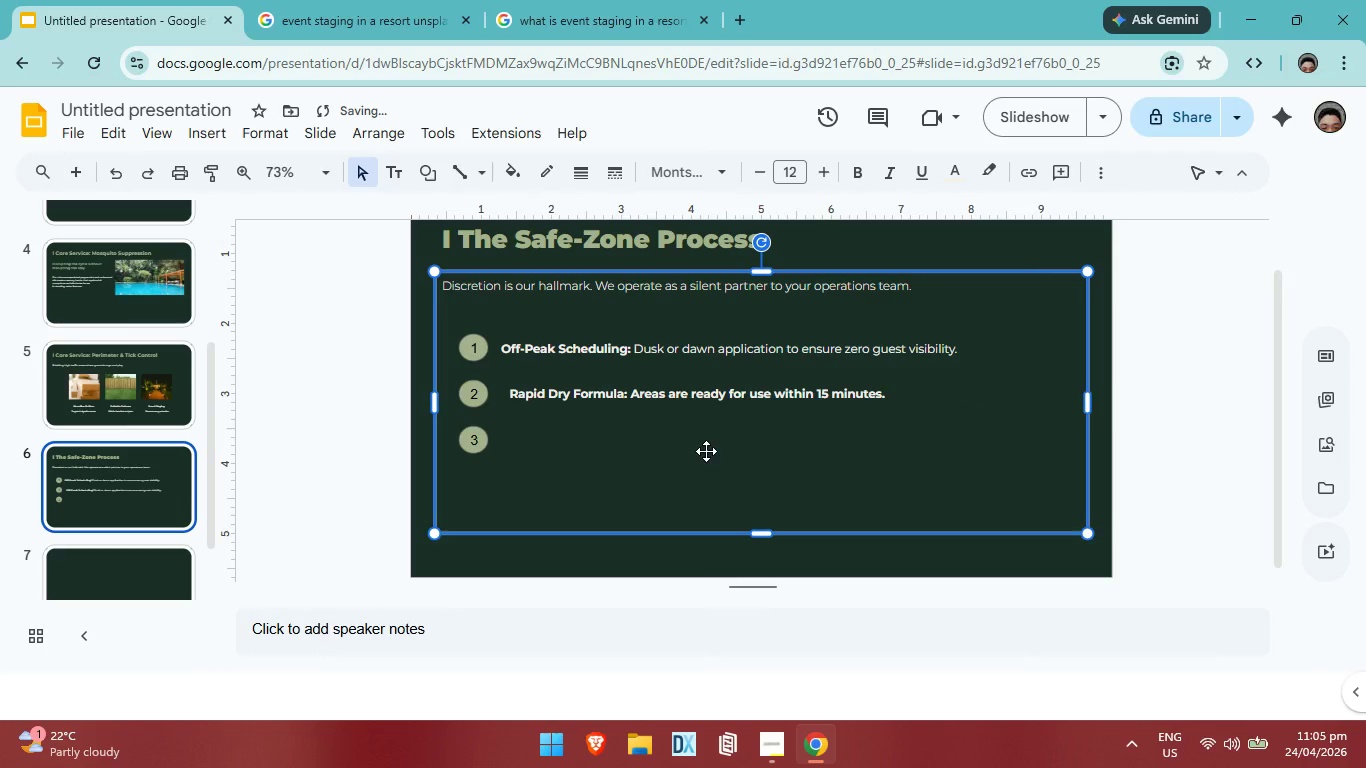 
key(Control+V)
 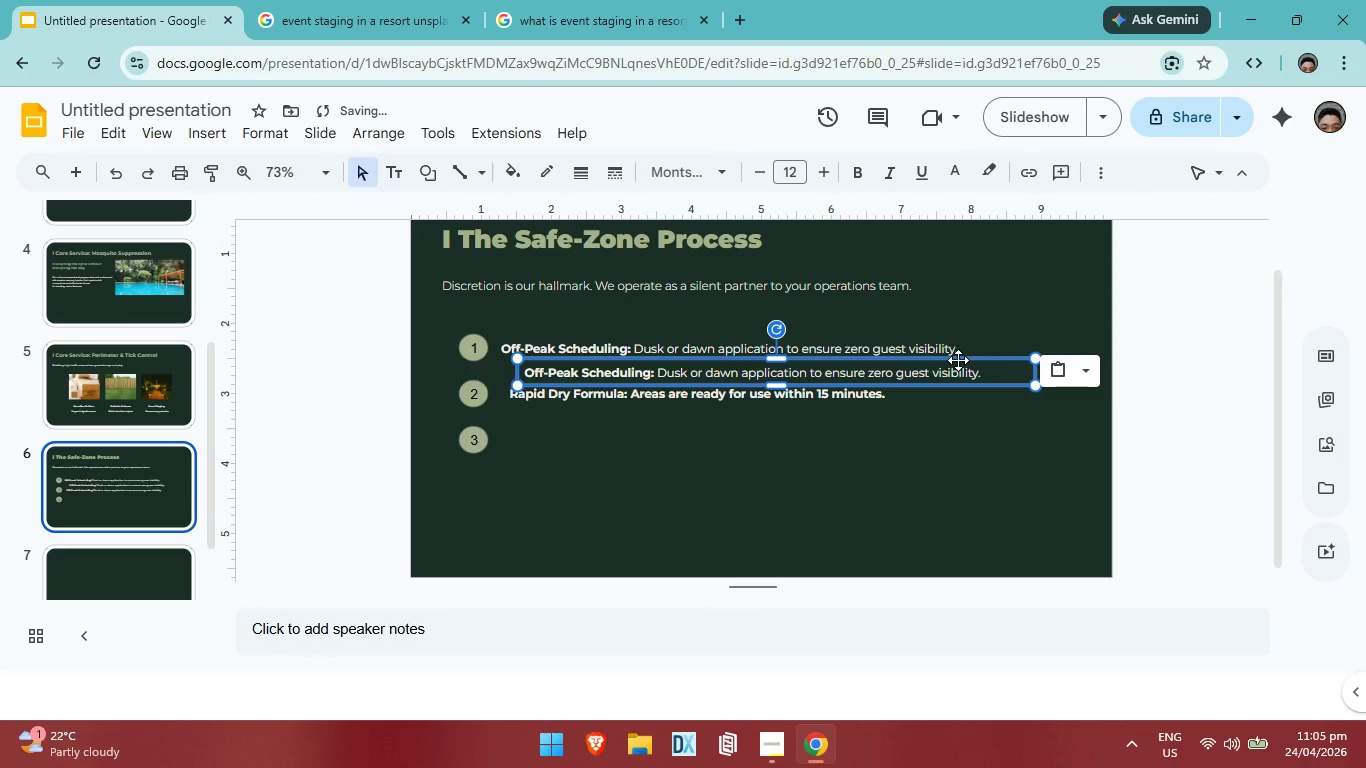 
left_click_drag(start_coordinate=[958, 360], to_coordinate=[951, 425])
 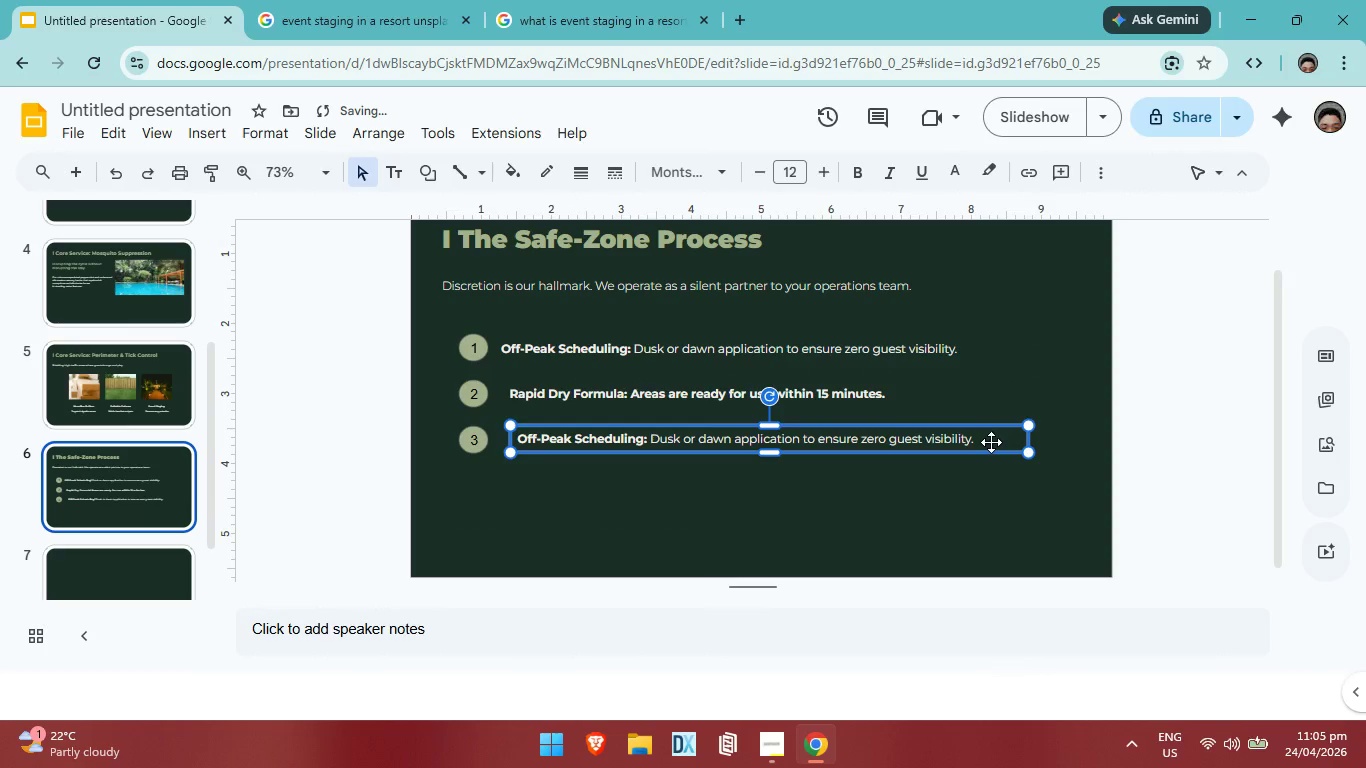 
double_click([991, 442])
 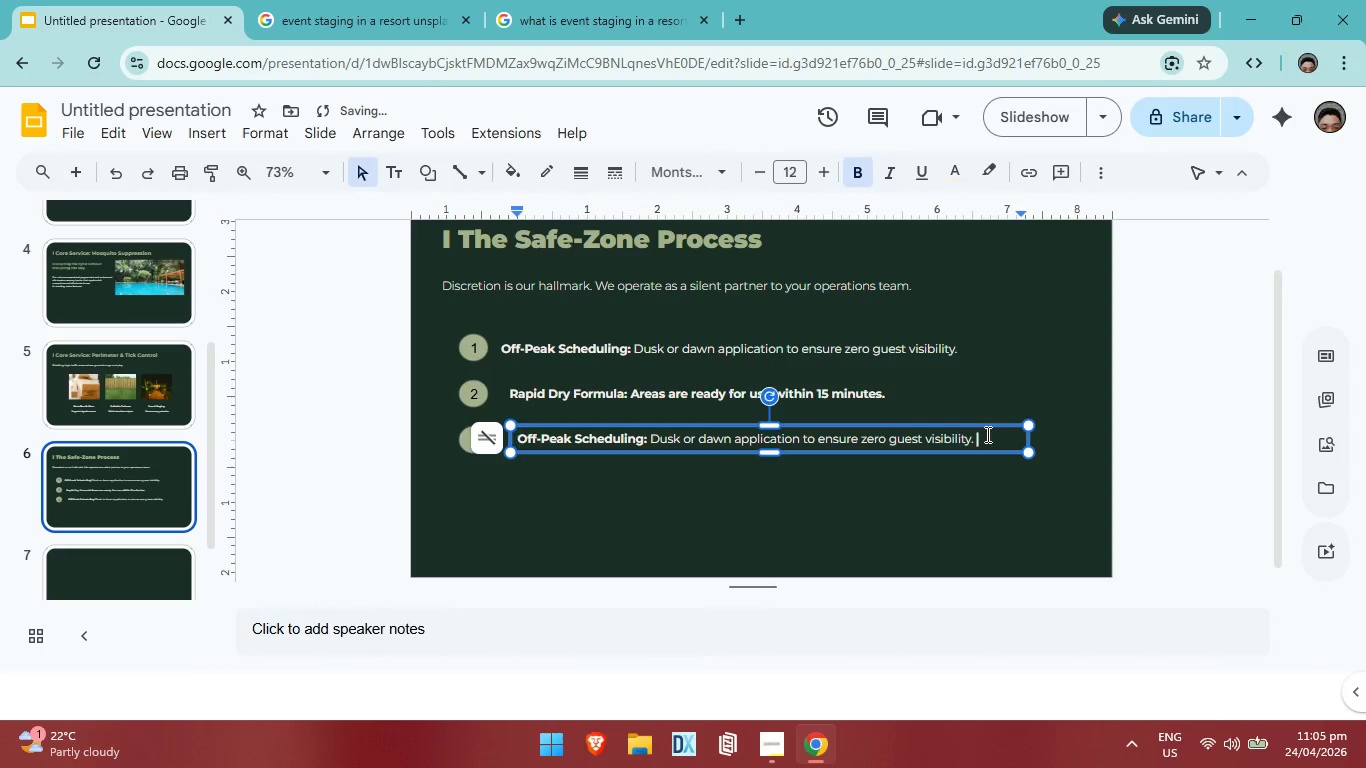 
left_click([986, 434])
 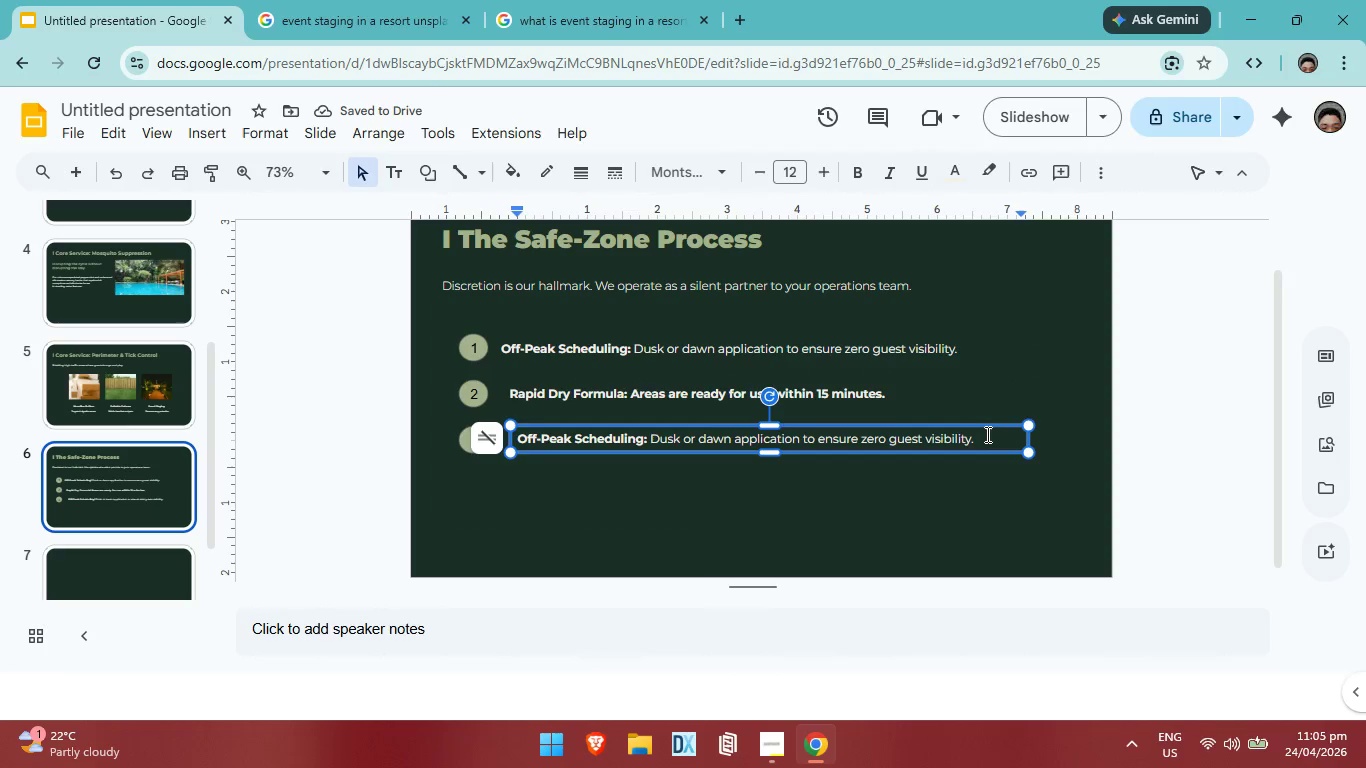 
hold_key(key=Backspace, duration=1.27)
 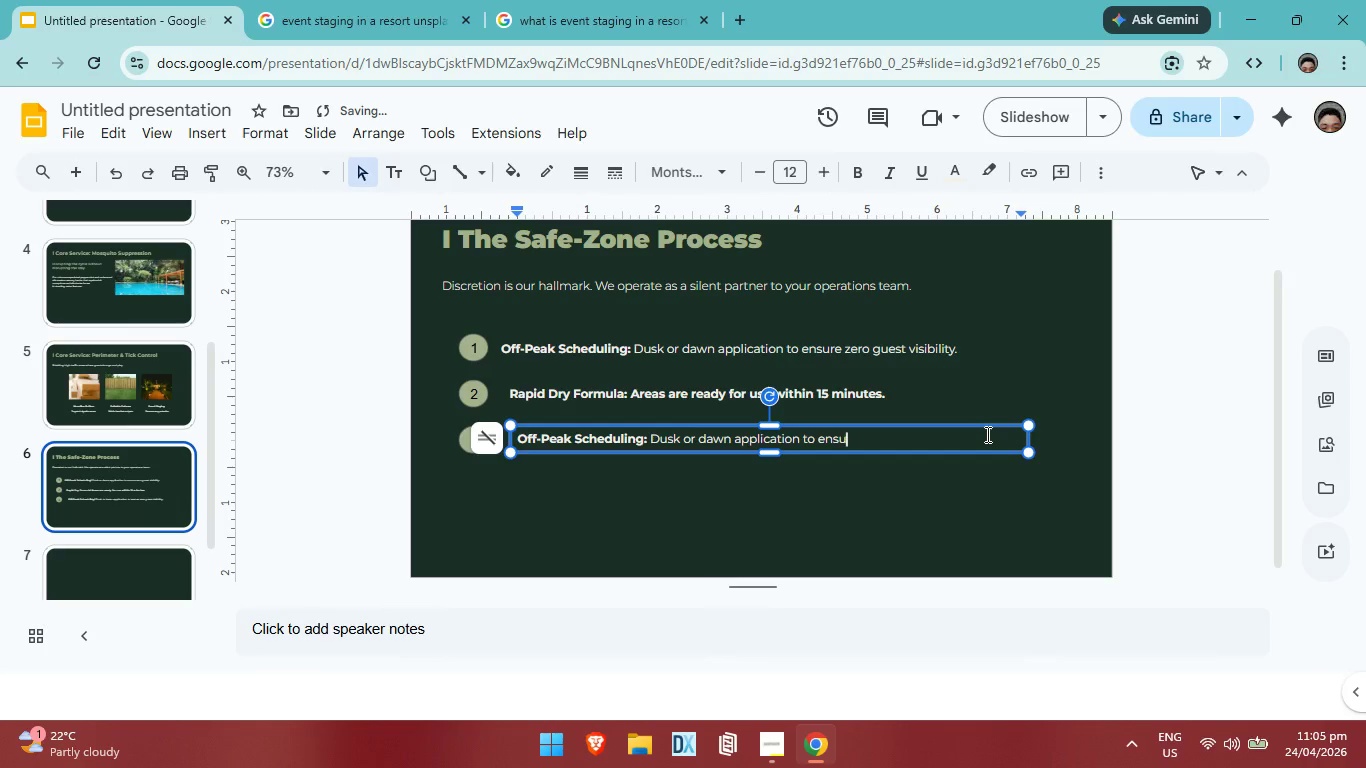 
key(ArrowDown)
 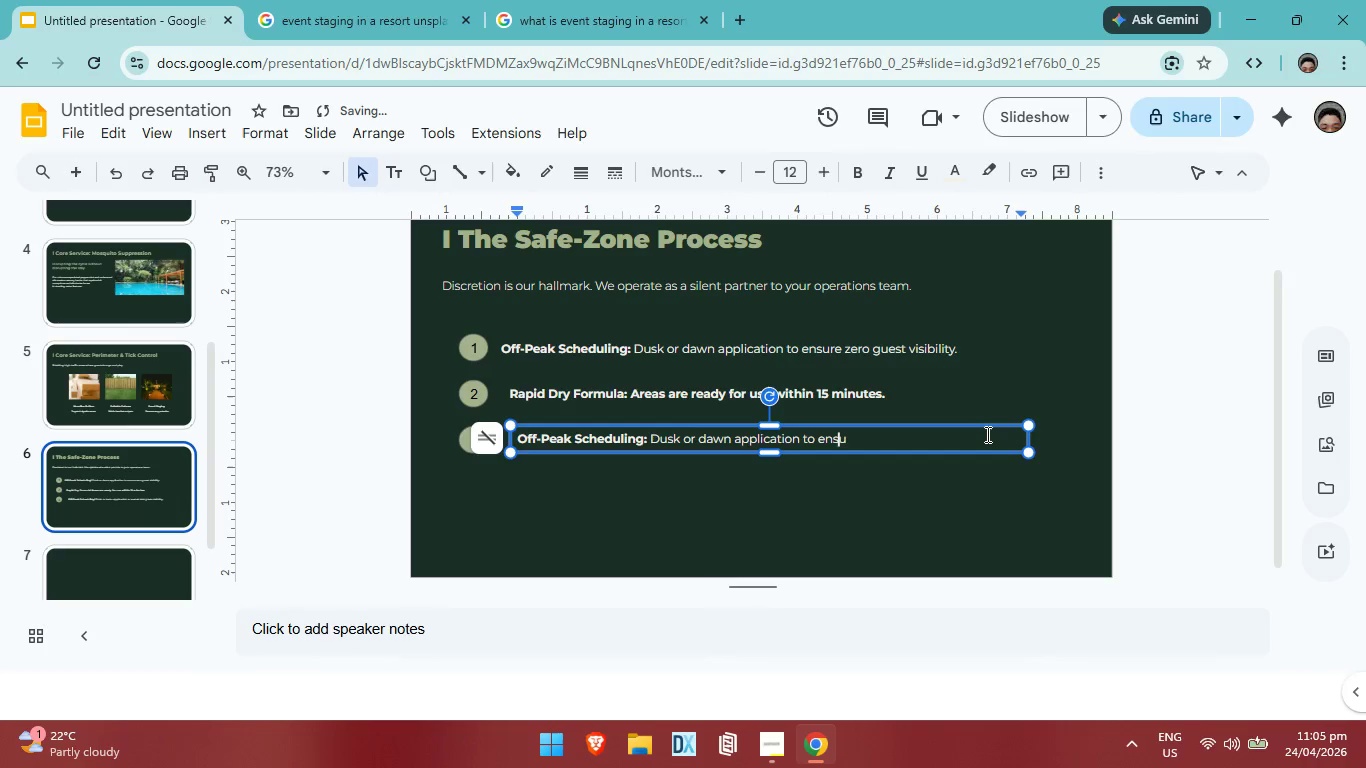 
key(ArrowLeft)
 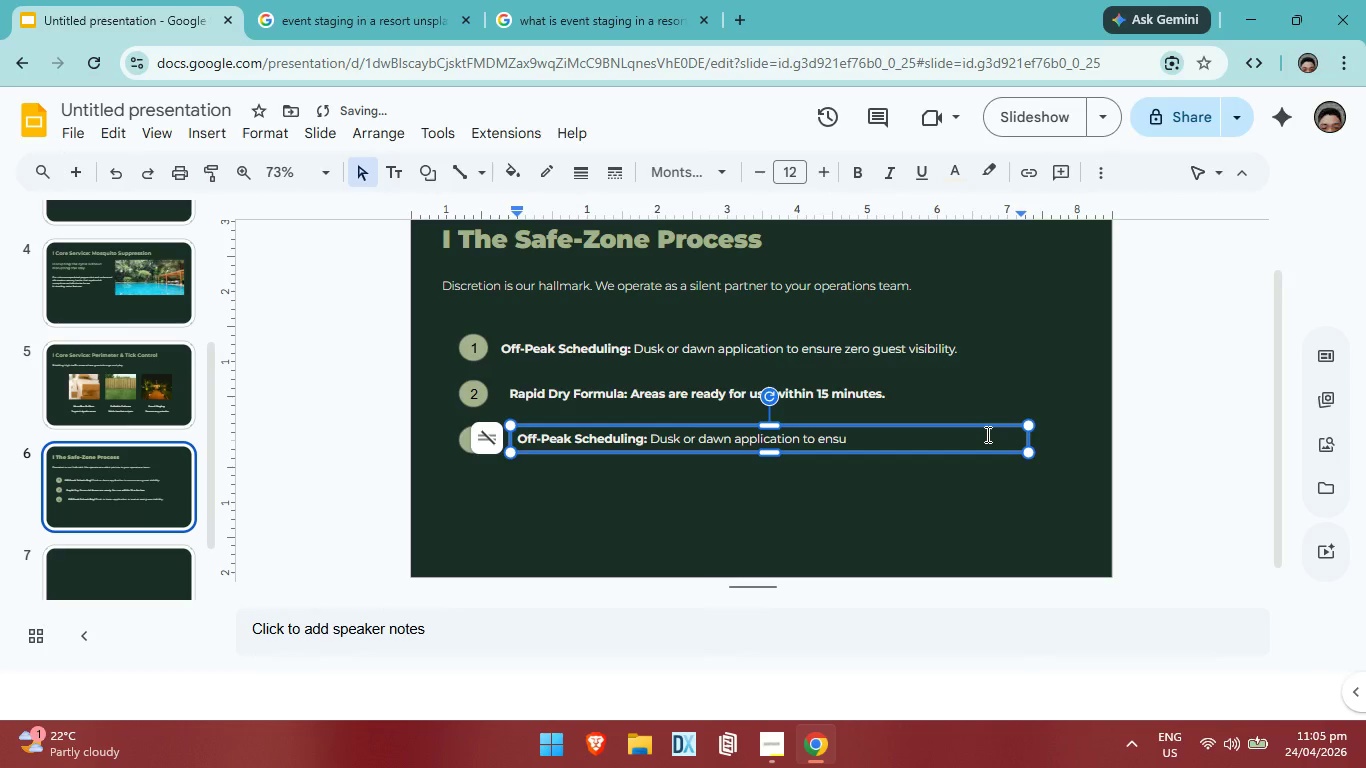 
key(ArrowRight)
 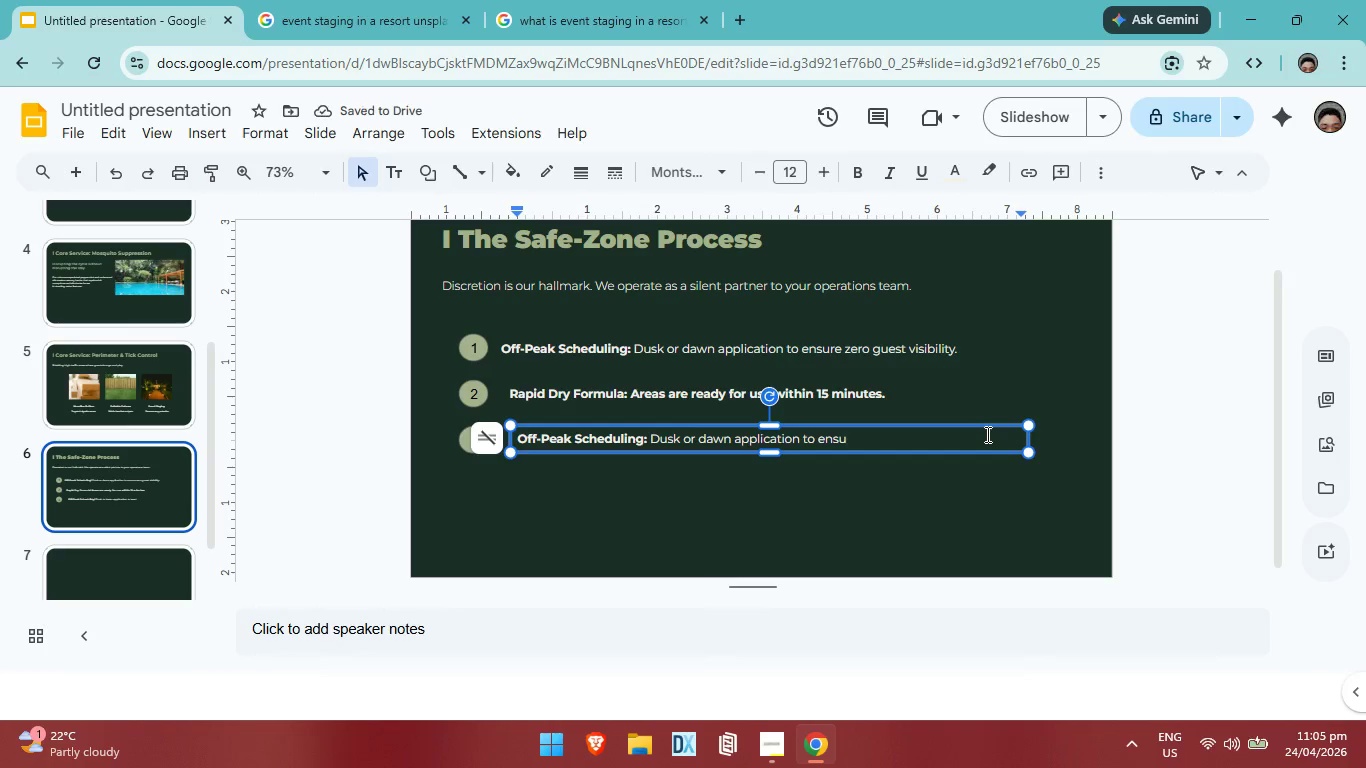 
hold_key(key=Backspace, duration=1.51)
 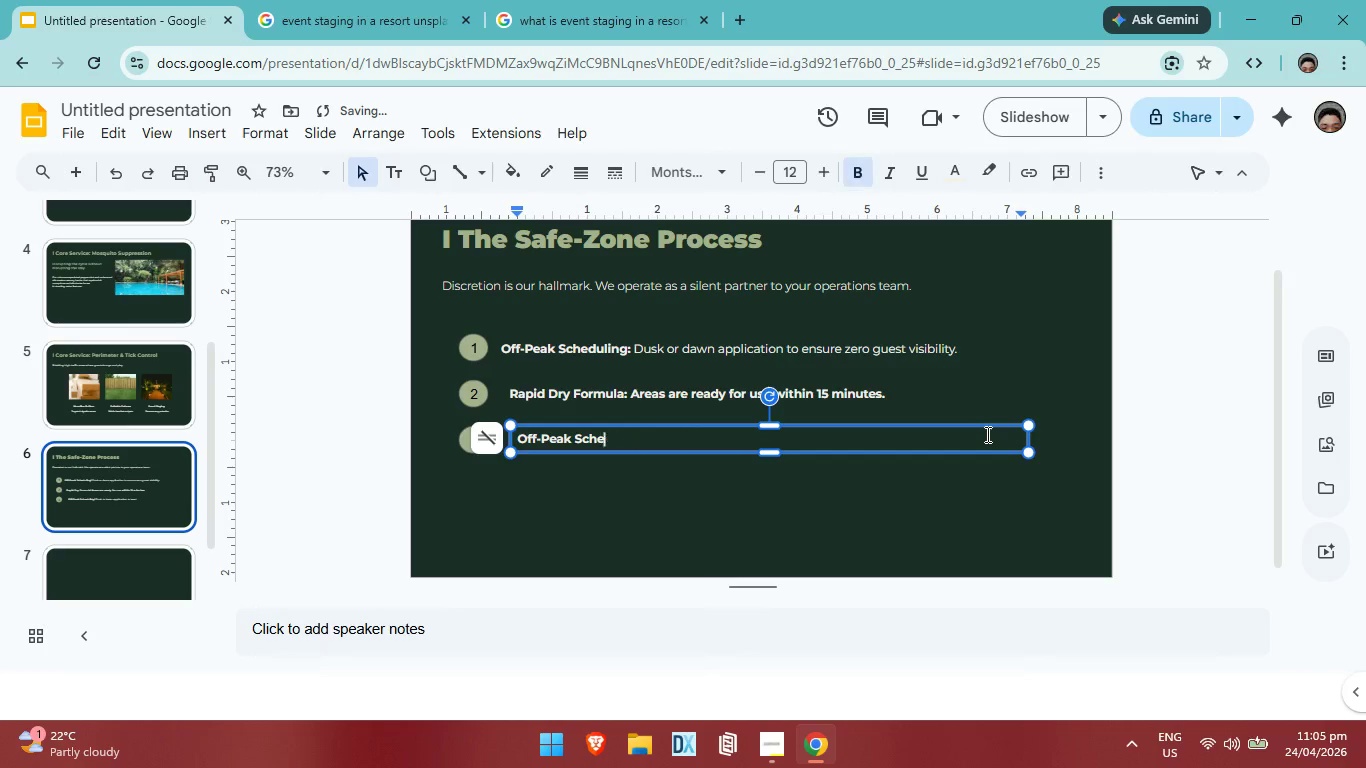 
key(Backspace)
key(Backspace)
key(Backspace)
key(Backspace)
key(Backspace)
key(Backspace)
key(Backspace)
key(Backspace)
key(Backspace)
key(Backspace)
key(Backspace)
key(Backspace)
key(Backspace)
key(Backspace)
key(Backspace)
key(Backspace)
key(Backspace)
key(Backspace)
type(Neutral Scent: Leabes)
key(Backspace)
key(Backspace)
key(Backspace)
type(e)
key(Backspace)
type(ves a faint, pleasant botanical aroma that dissipates quik)
key(Backspace)
type(ckly. )
 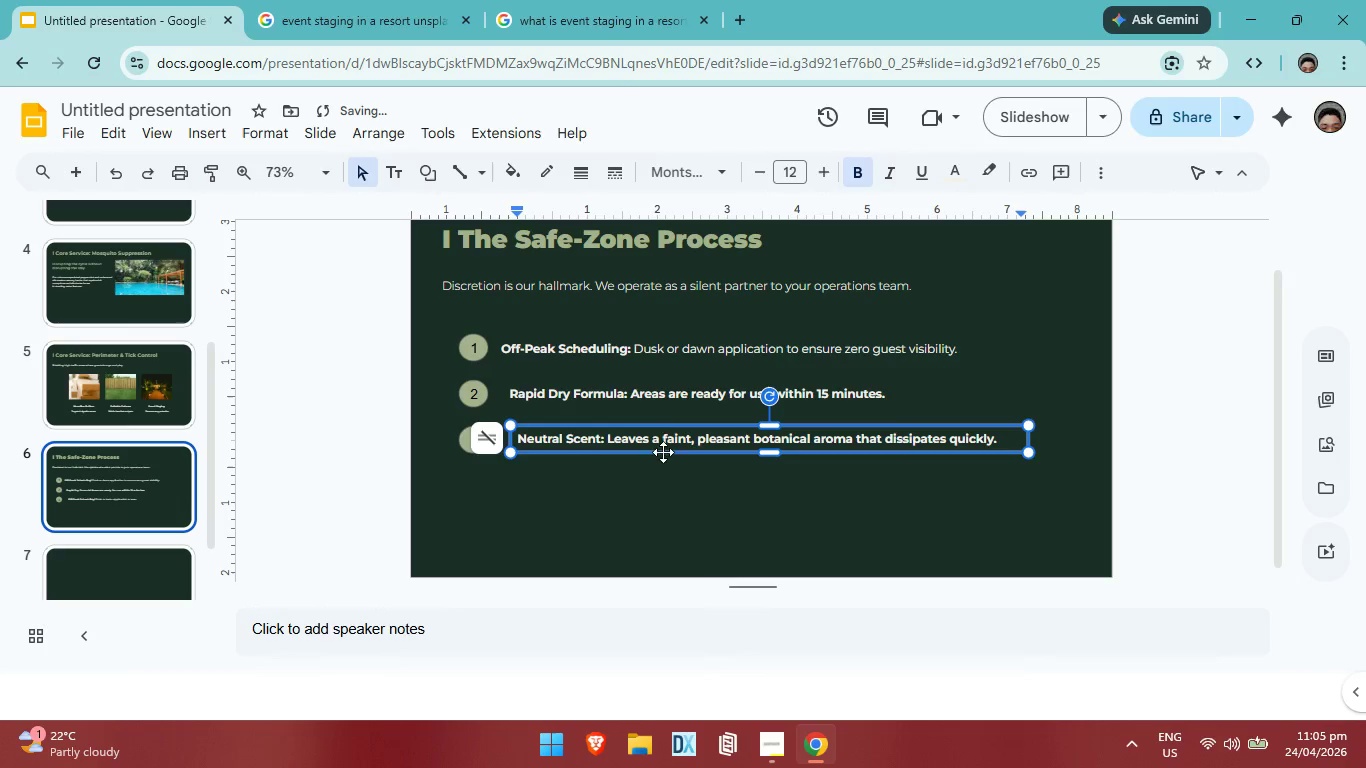 
left_click([666, 422])
 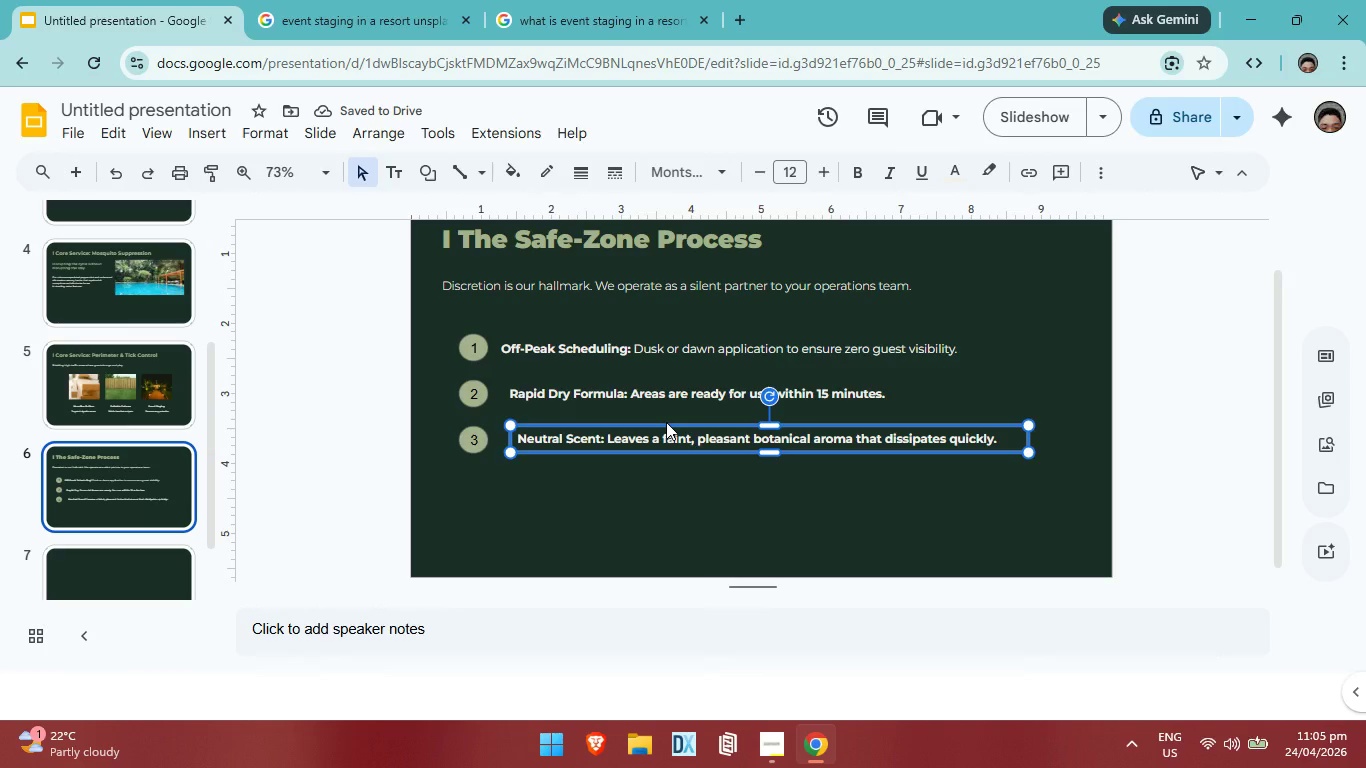 
key(ArrowLeft)
 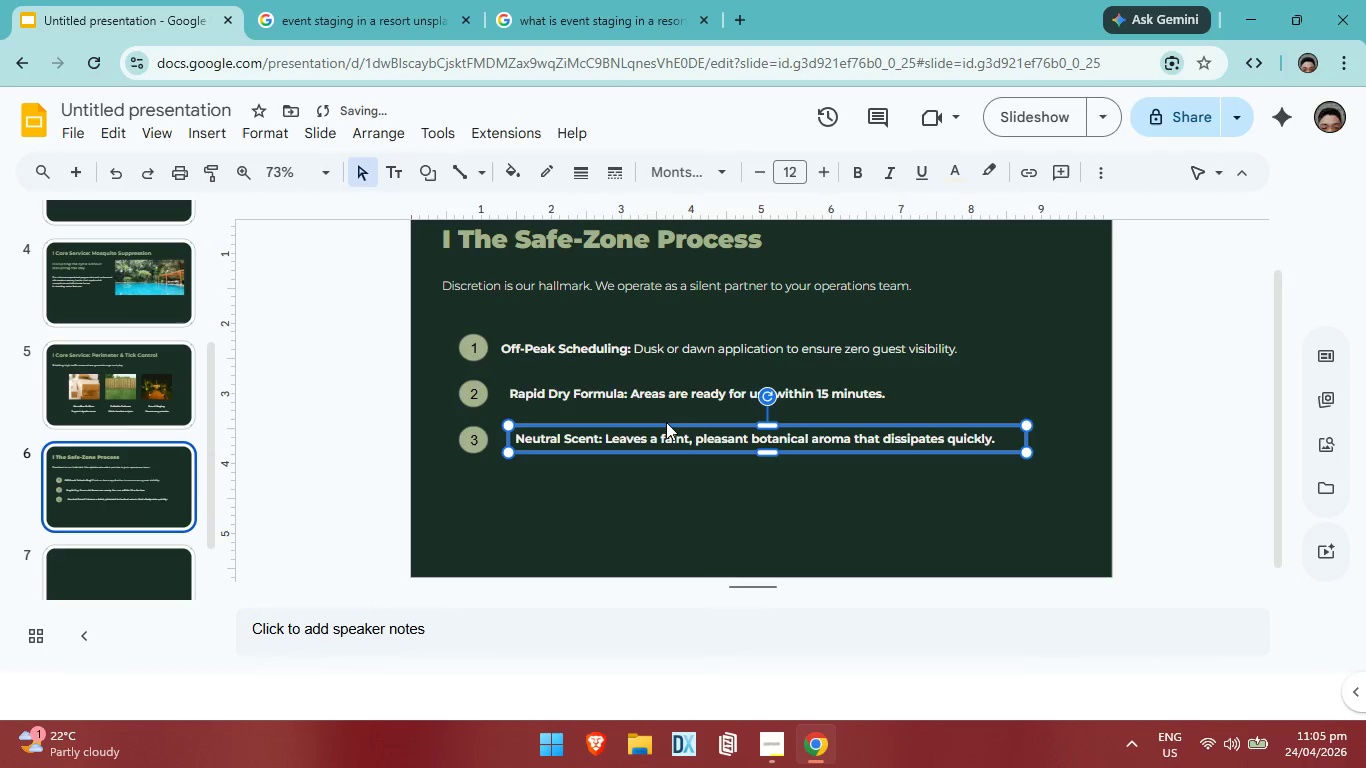 
key(ArrowLeft)
 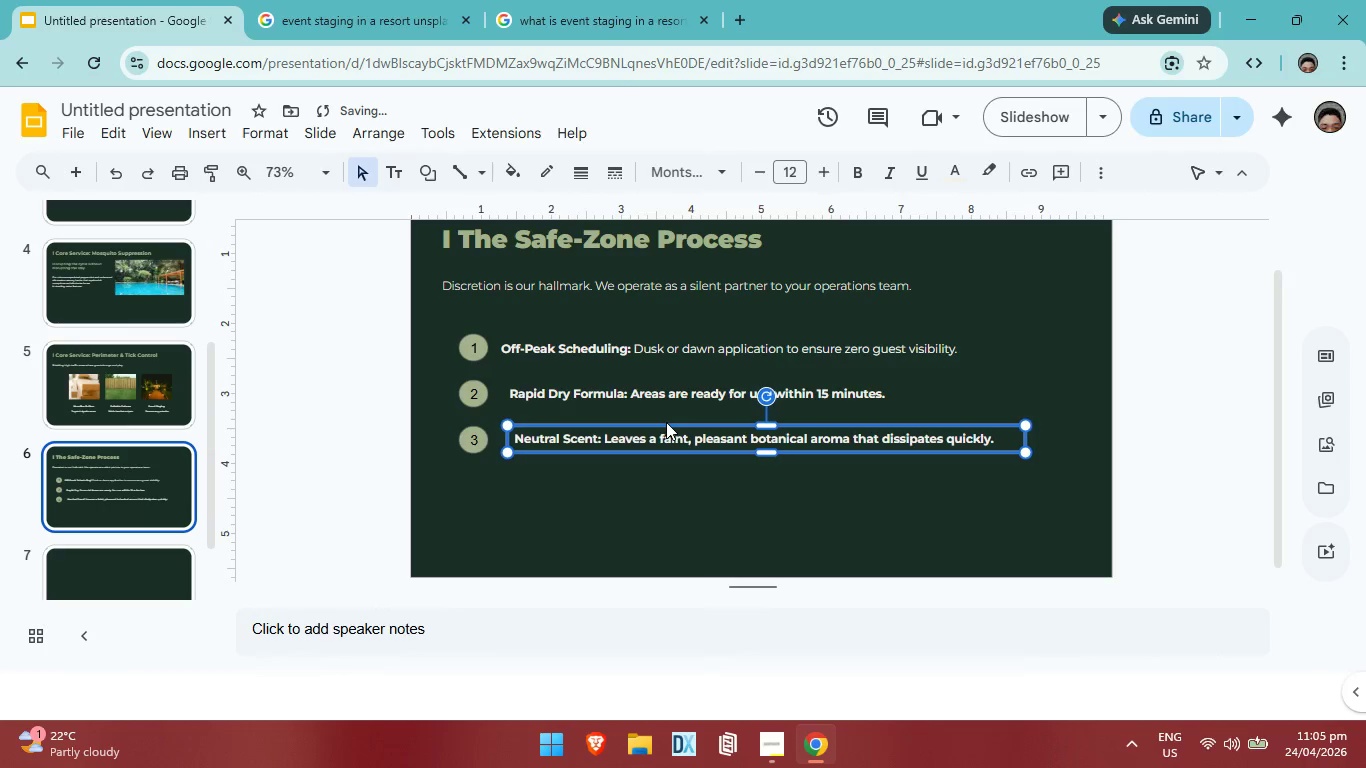 
key(ArrowLeft)
 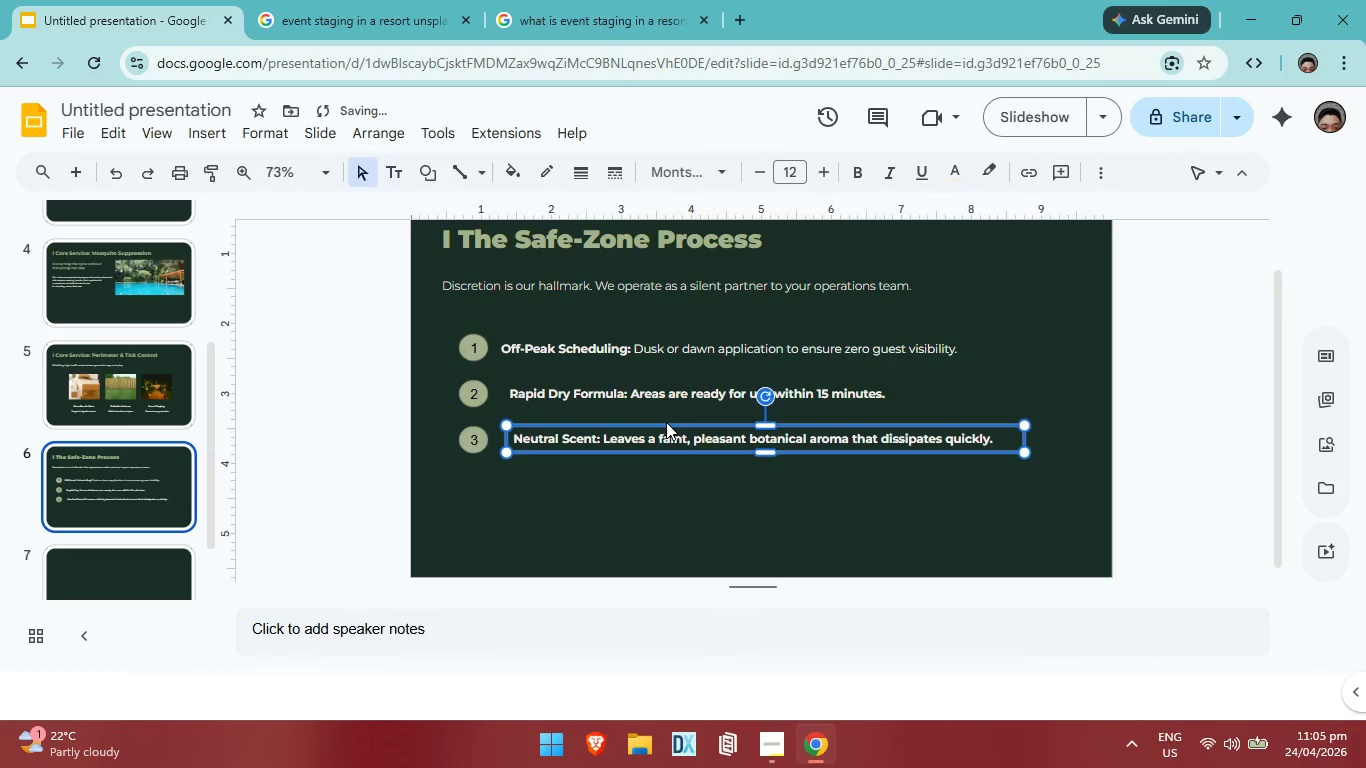 
key(ArrowLeft)
 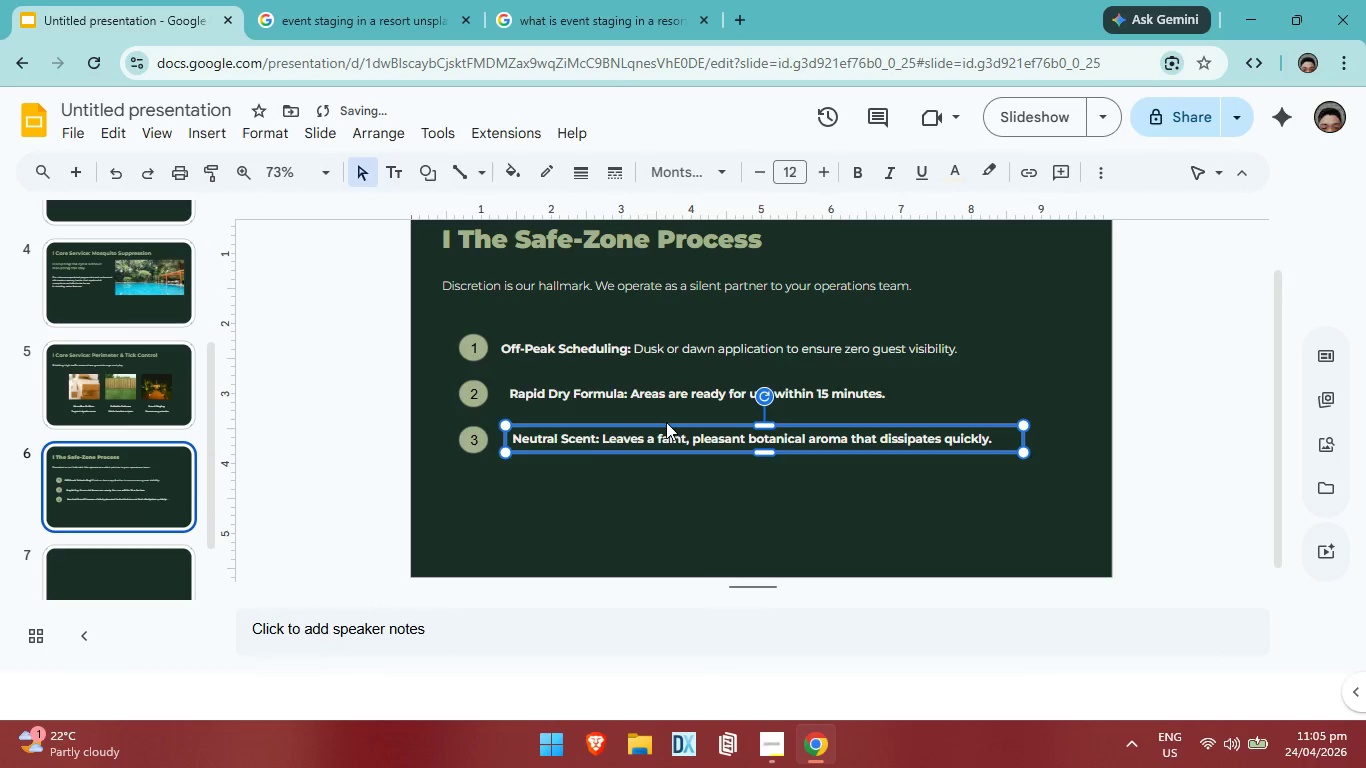 
key(ArrowLeft)
 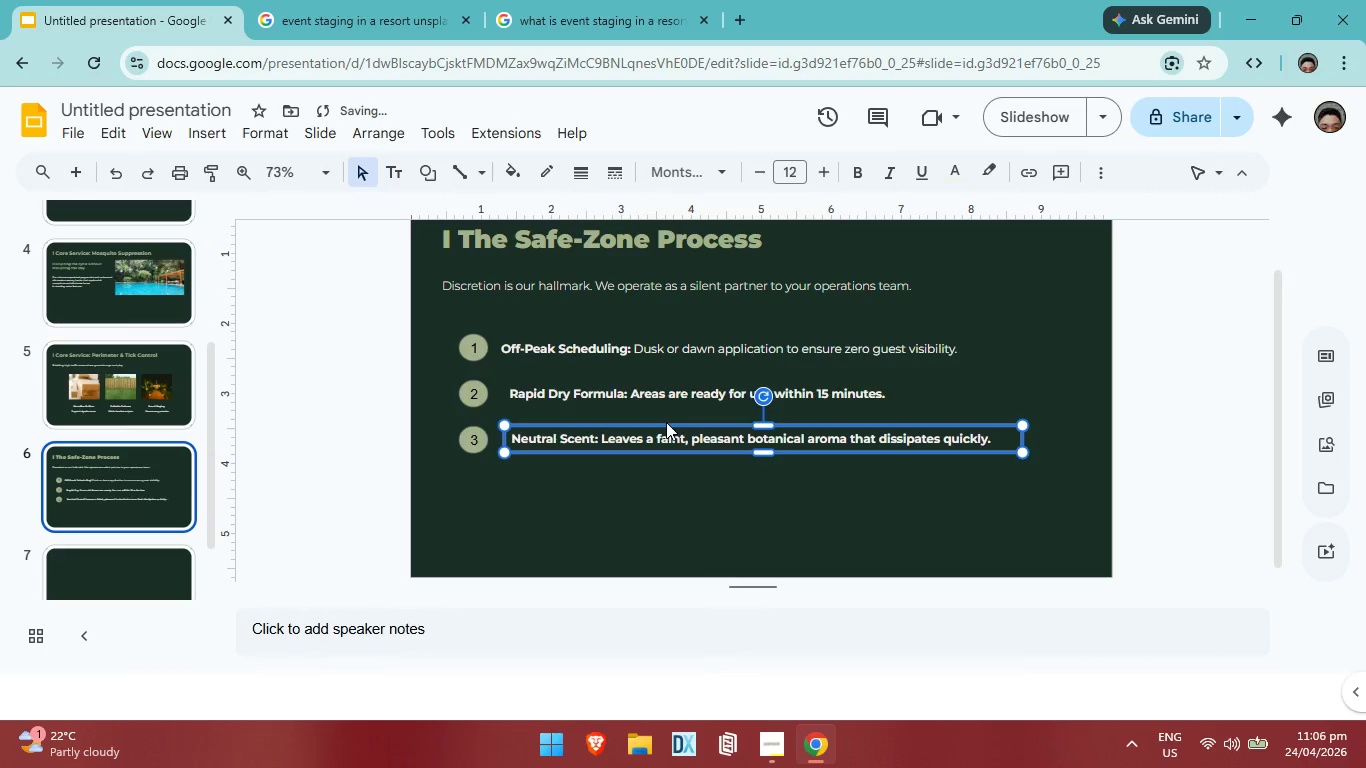 
key(ArrowLeft)
 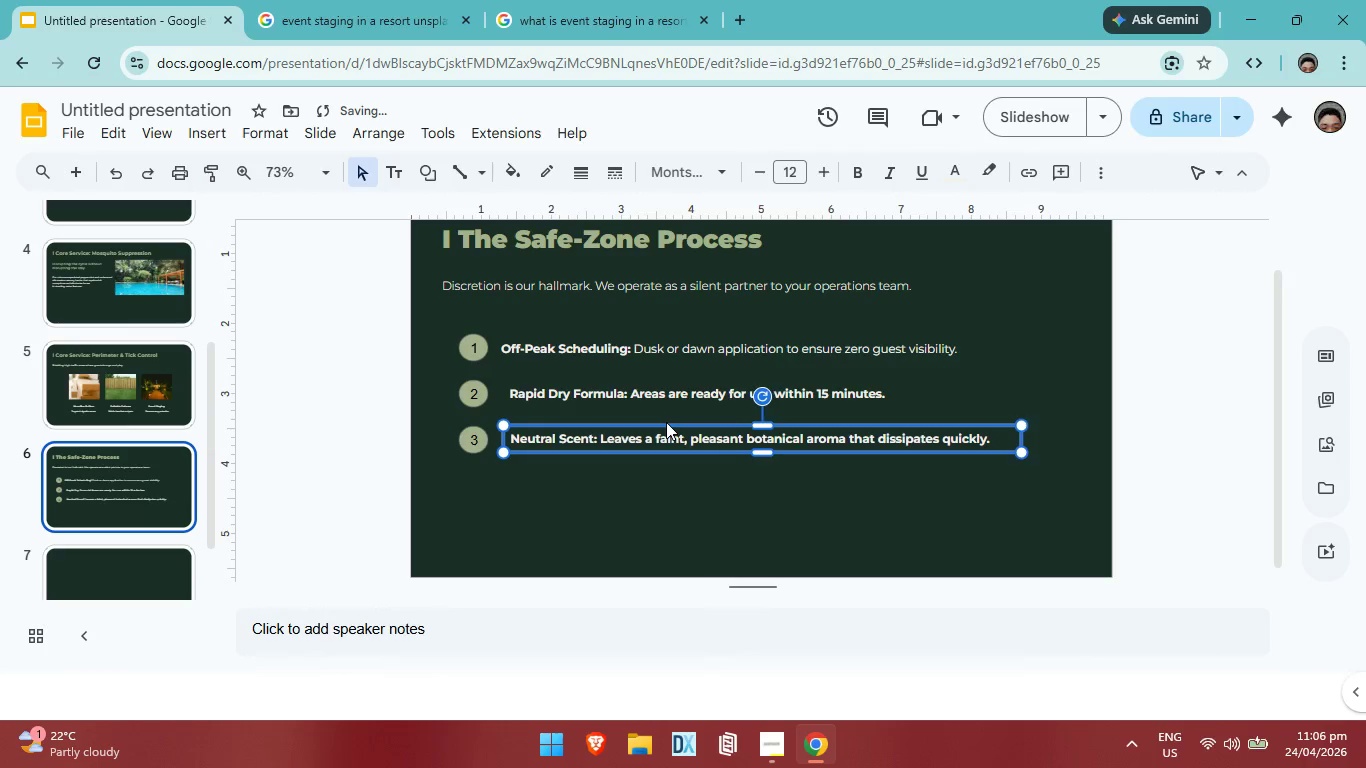 
key(ArrowLeft)
 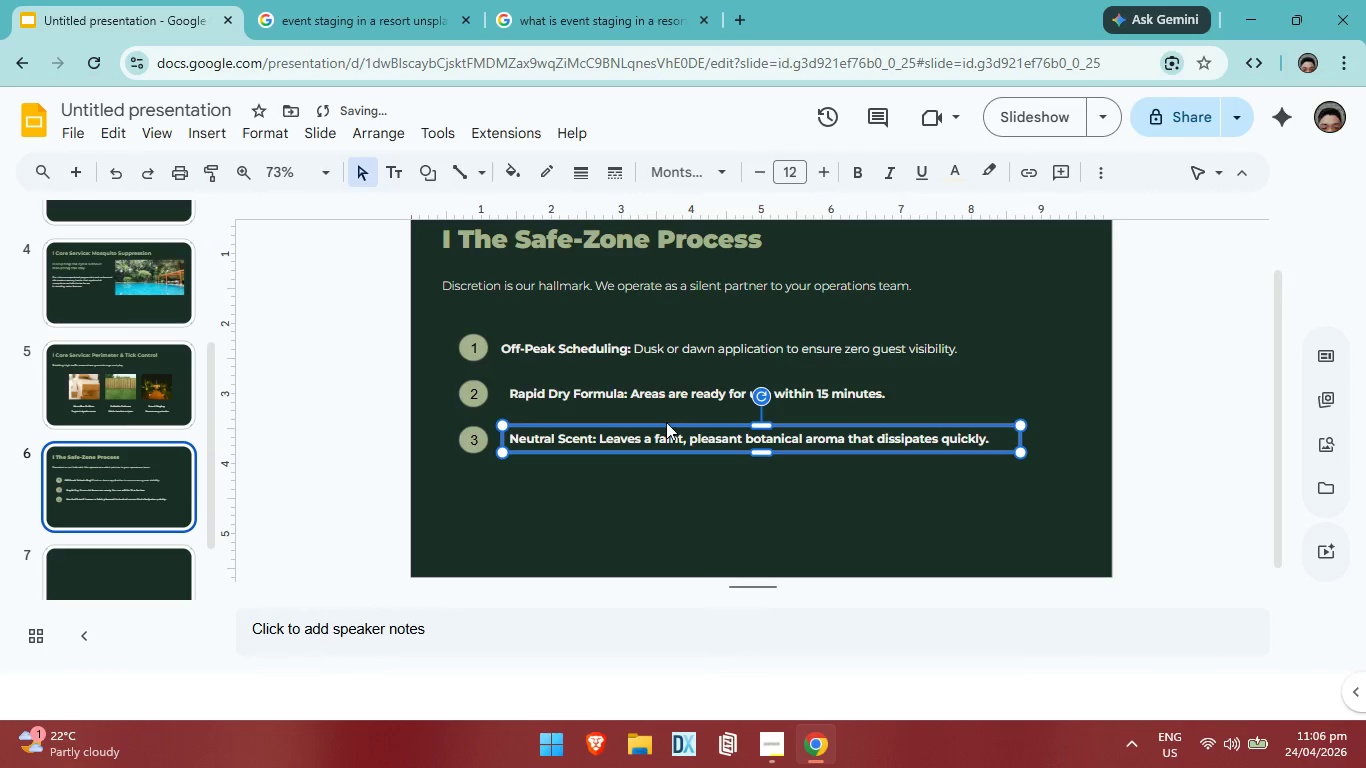 
key(ArrowLeft)
 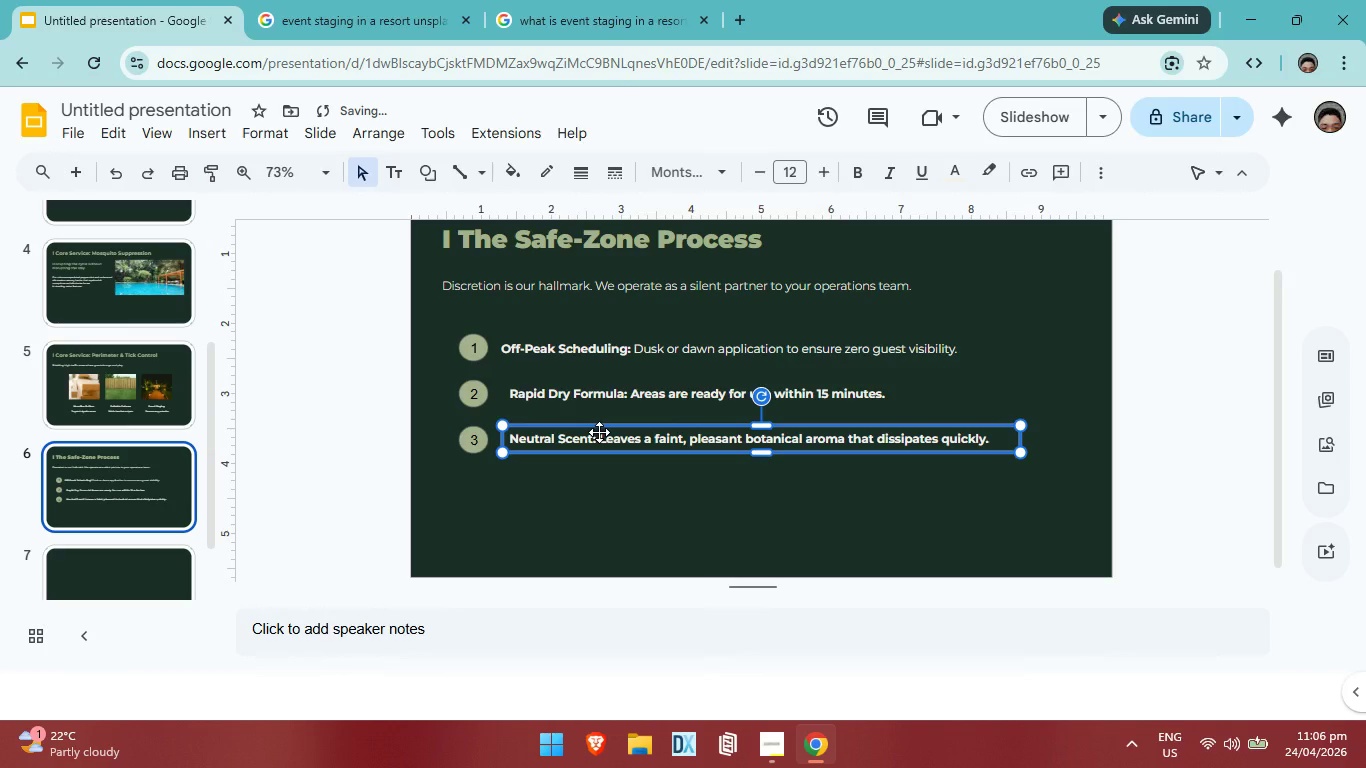 
key(ArrowLeft)
 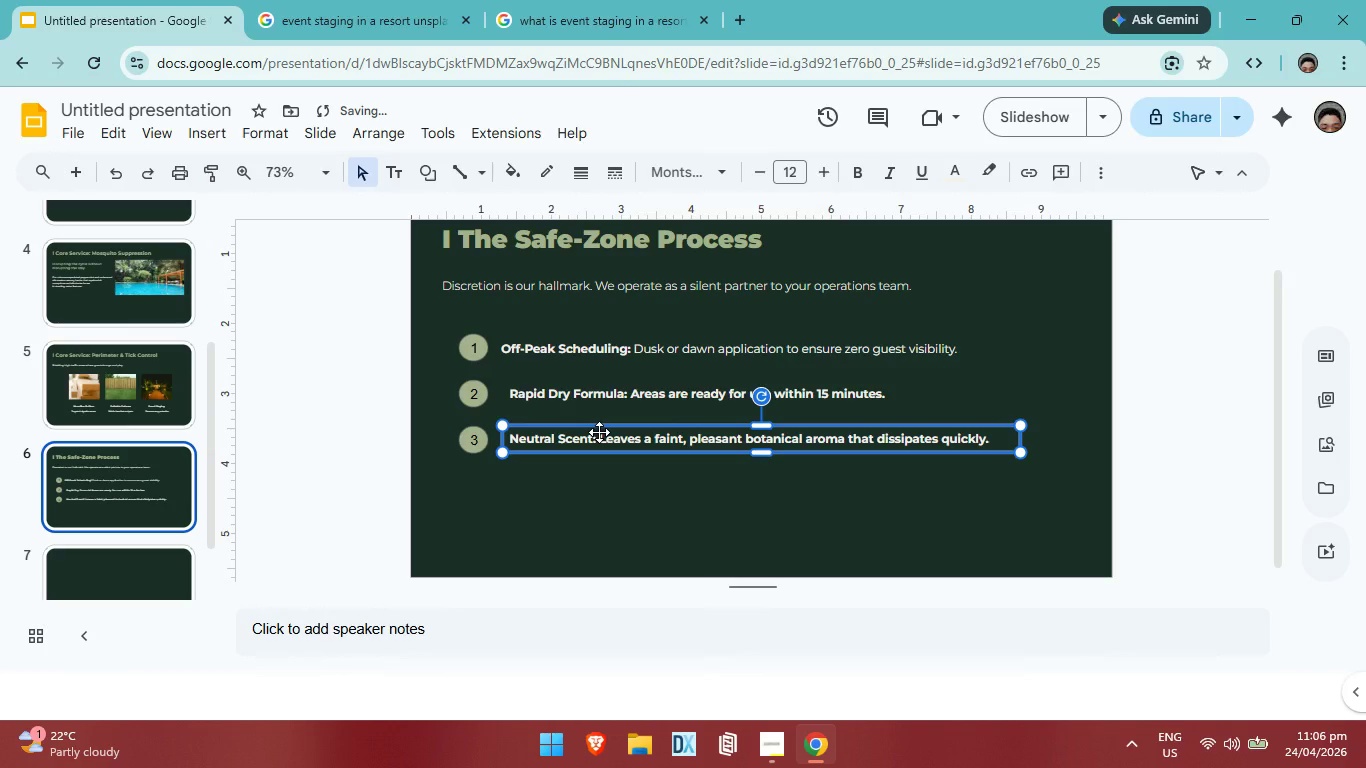 
key(ArrowLeft)
 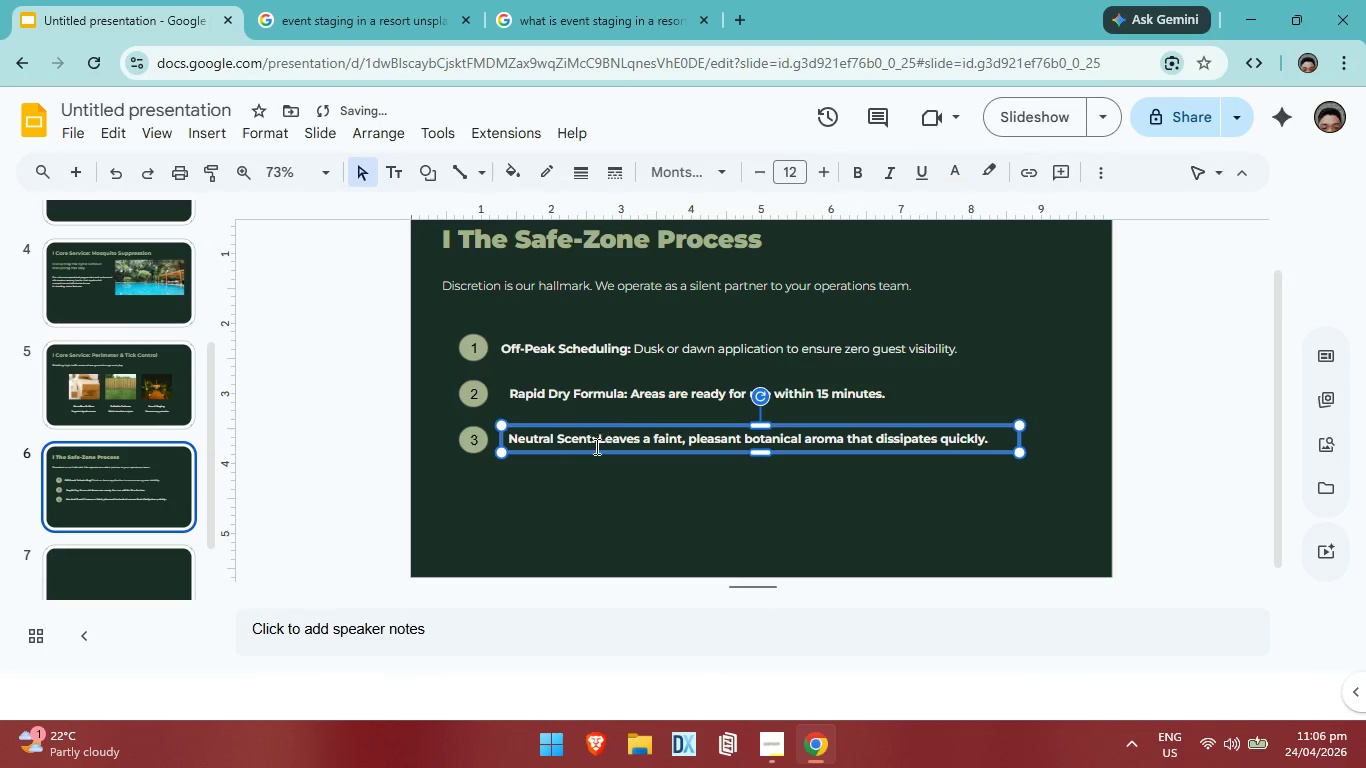 
key(ArrowLeft)
 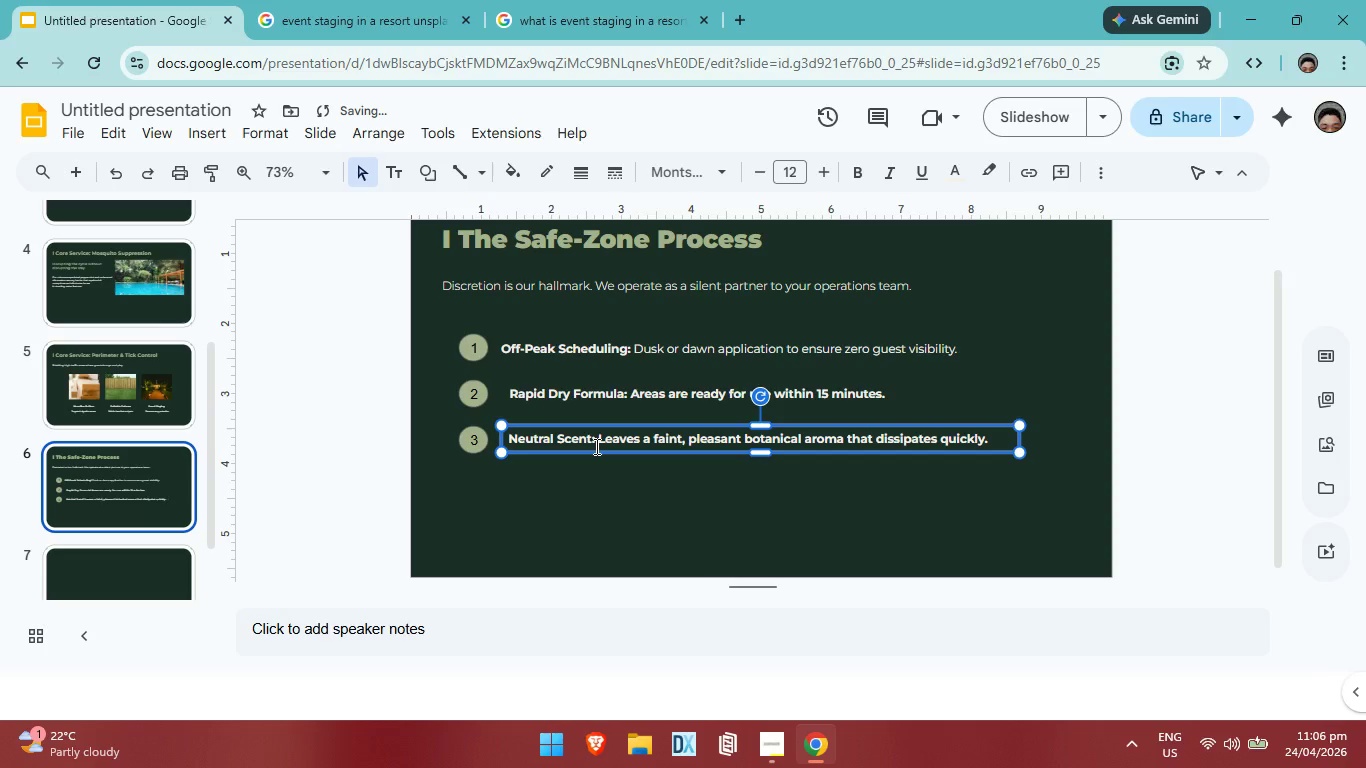 
key(ArrowLeft)
 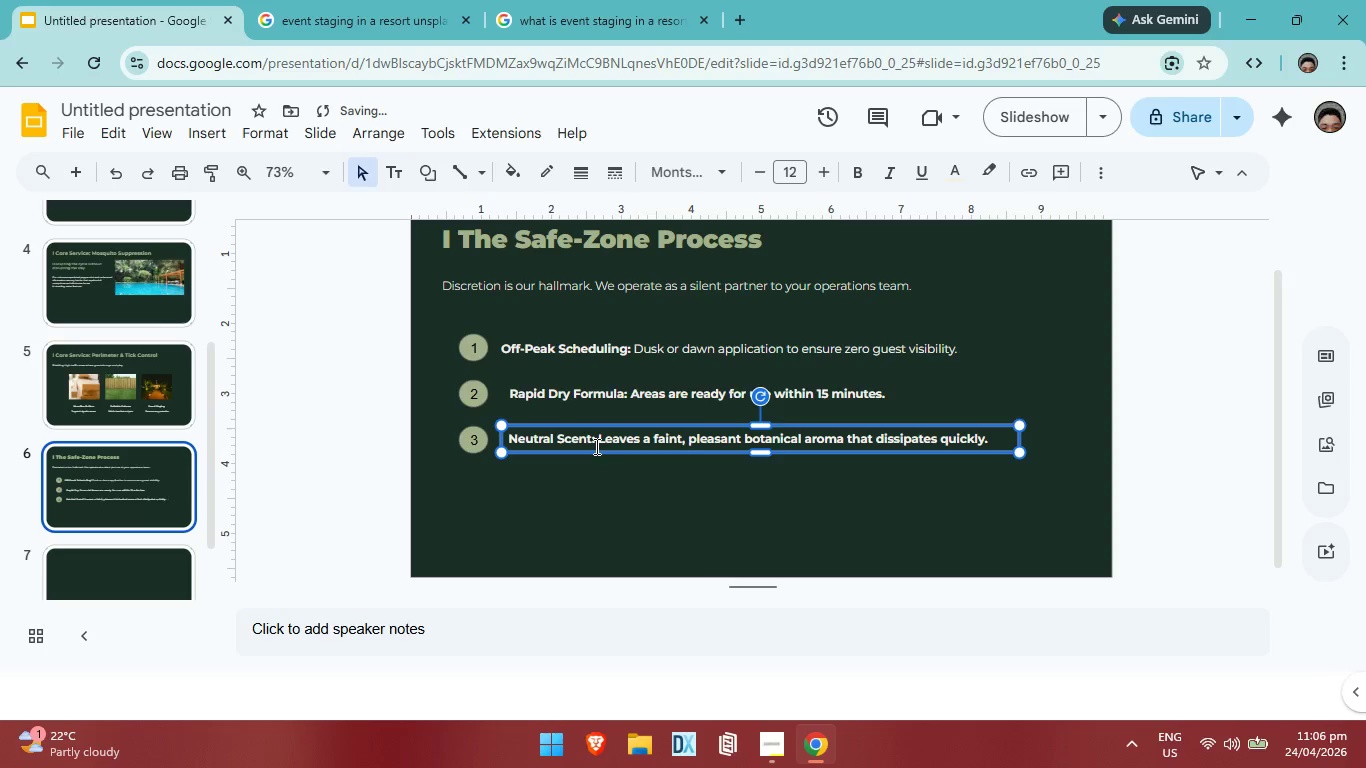 
key(ArrowLeft)
 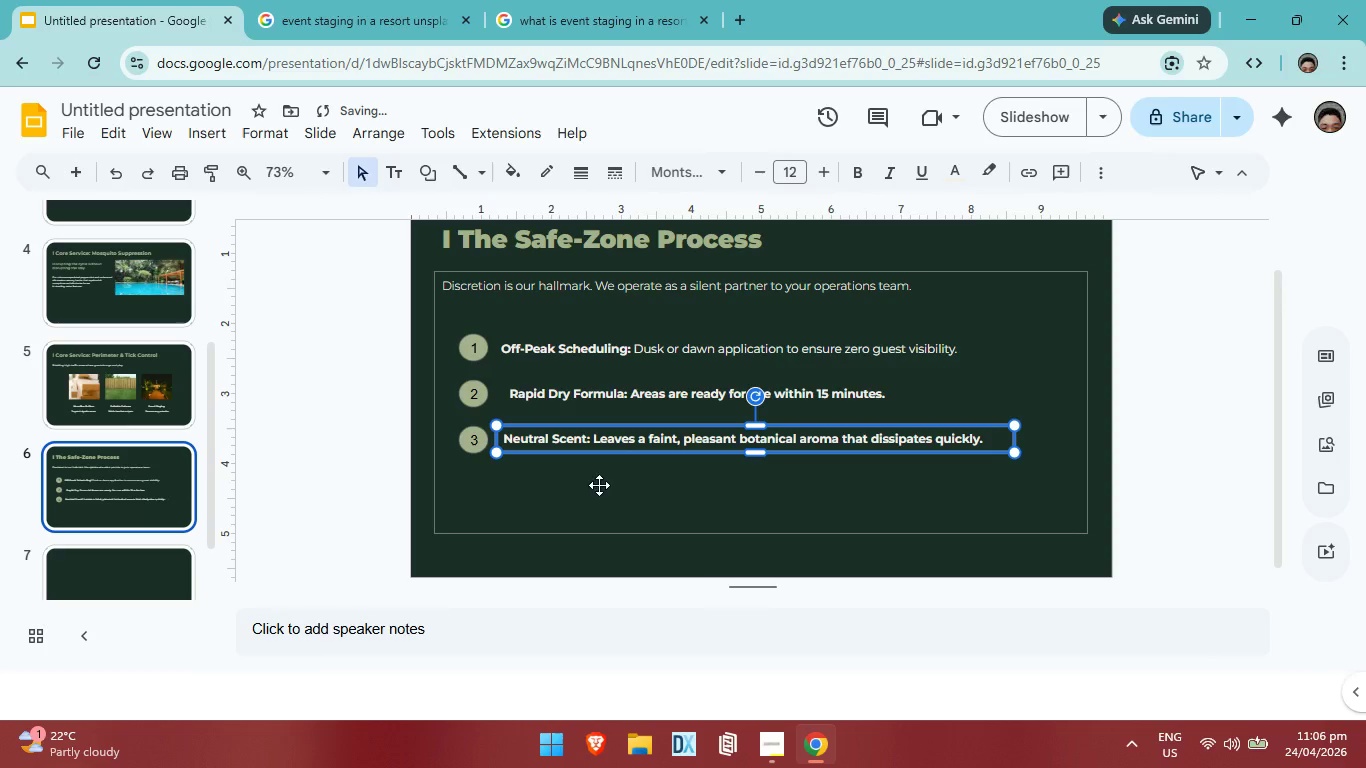 
key(ArrowLeft)
 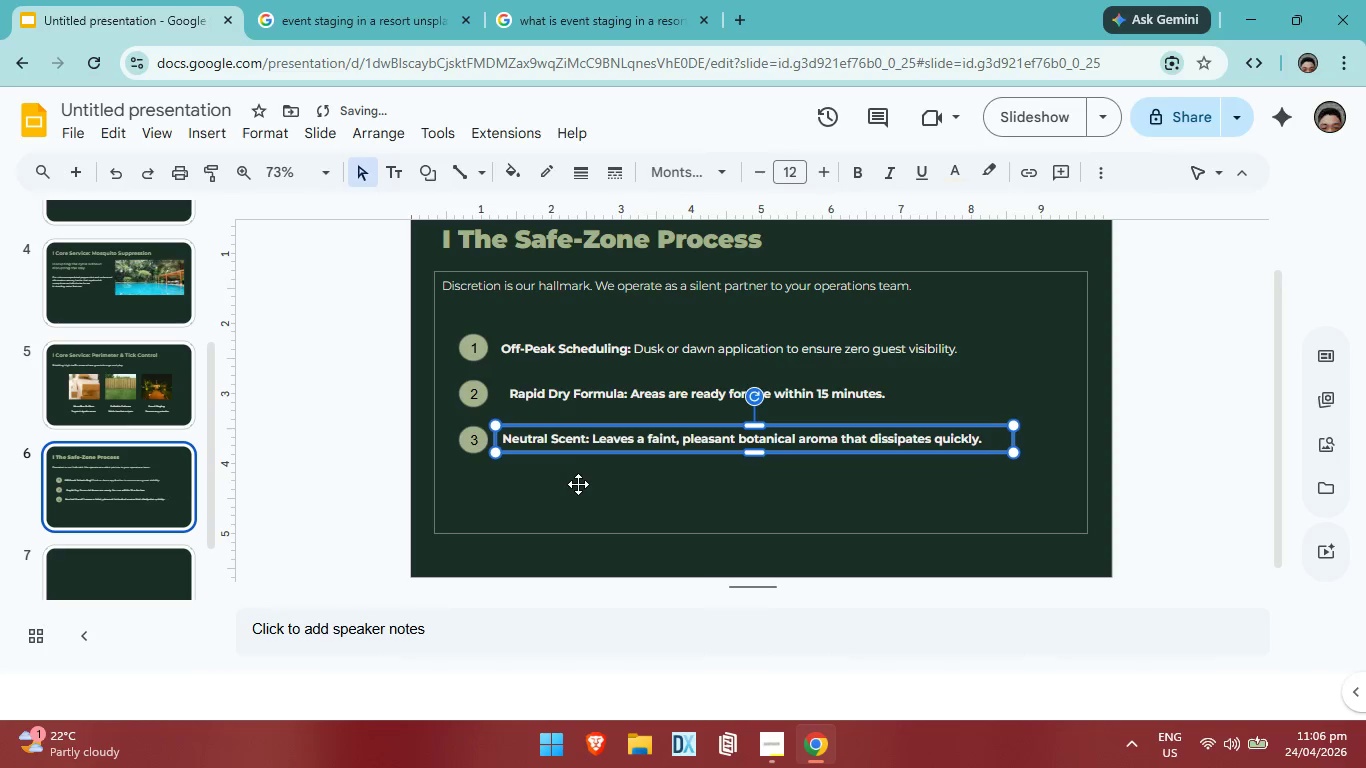 
key(ArrowLeft)
 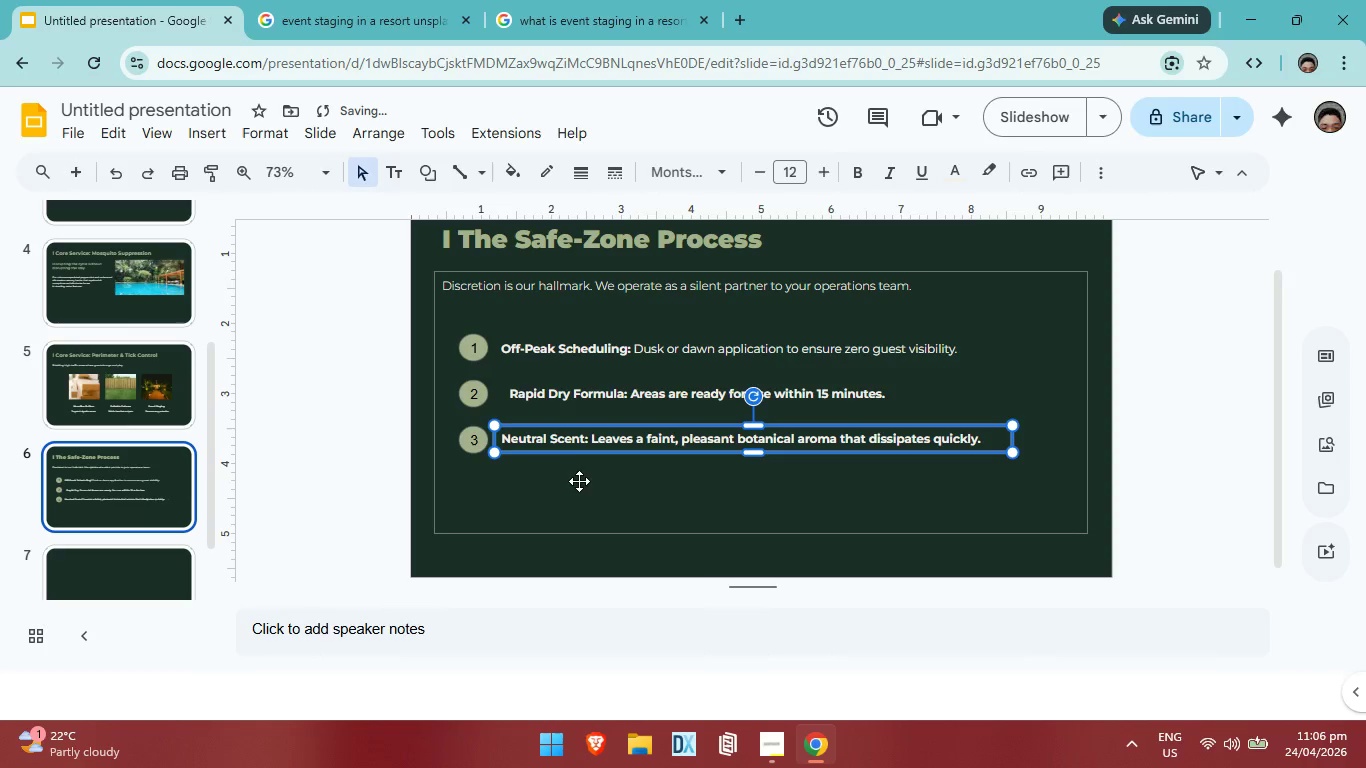 
key(ArrowLeft)
 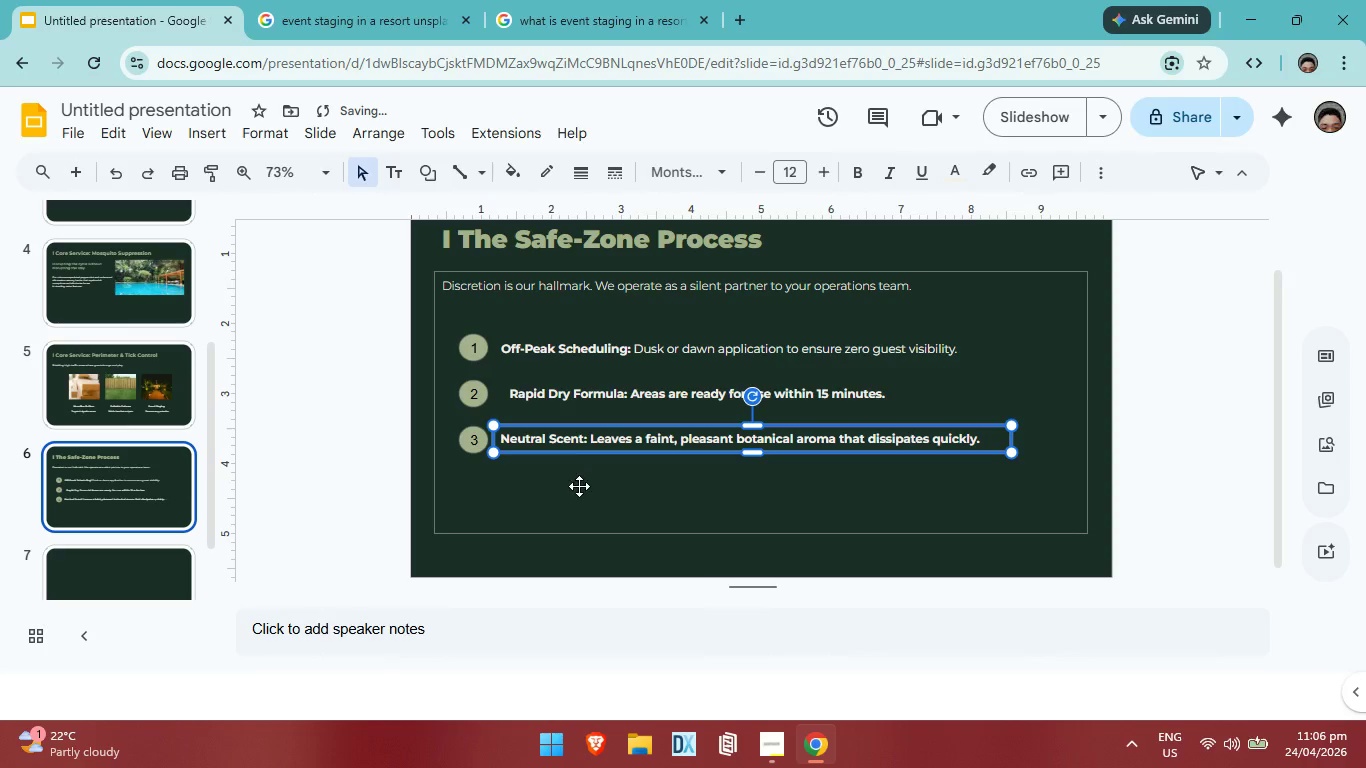 
key(ArrowLeft)
 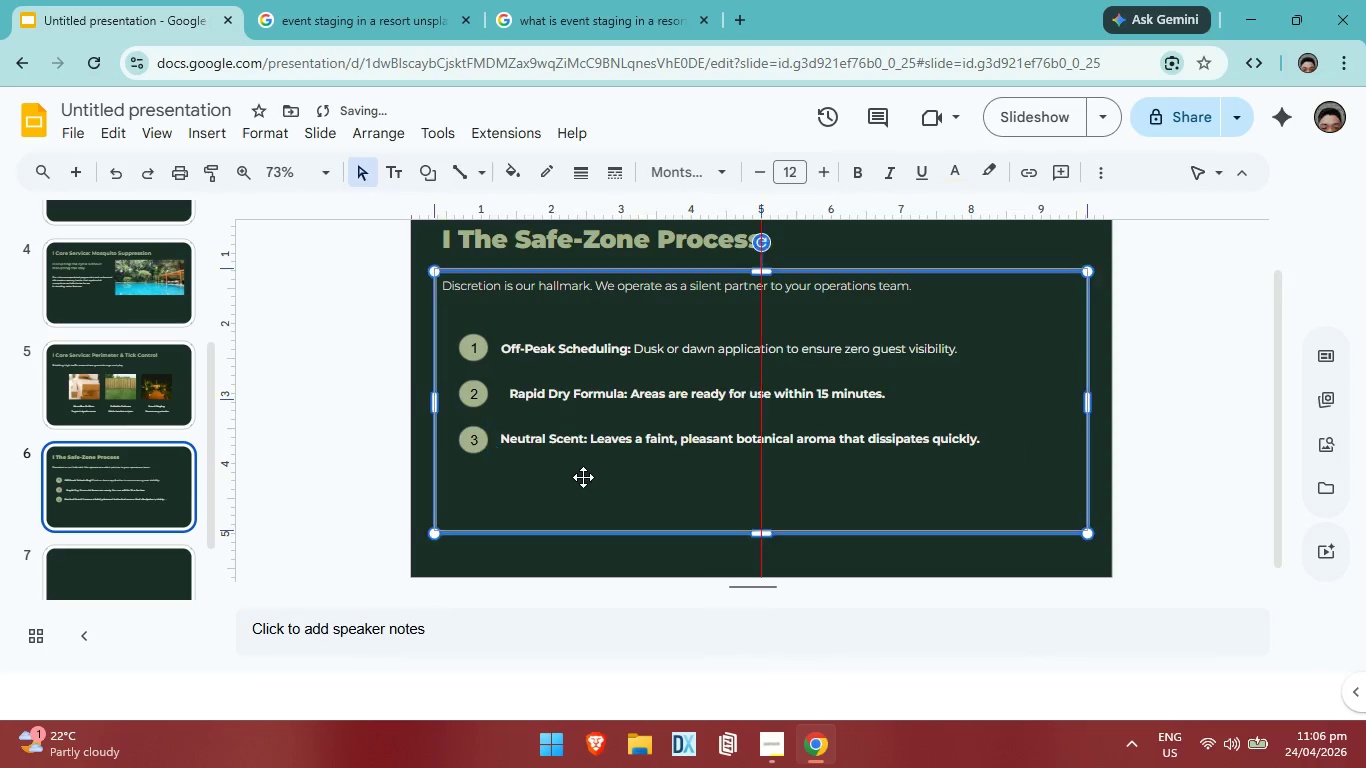 
left_click_drag(start_coordinate=[581, 484], to_coordinate=[583, 478])
 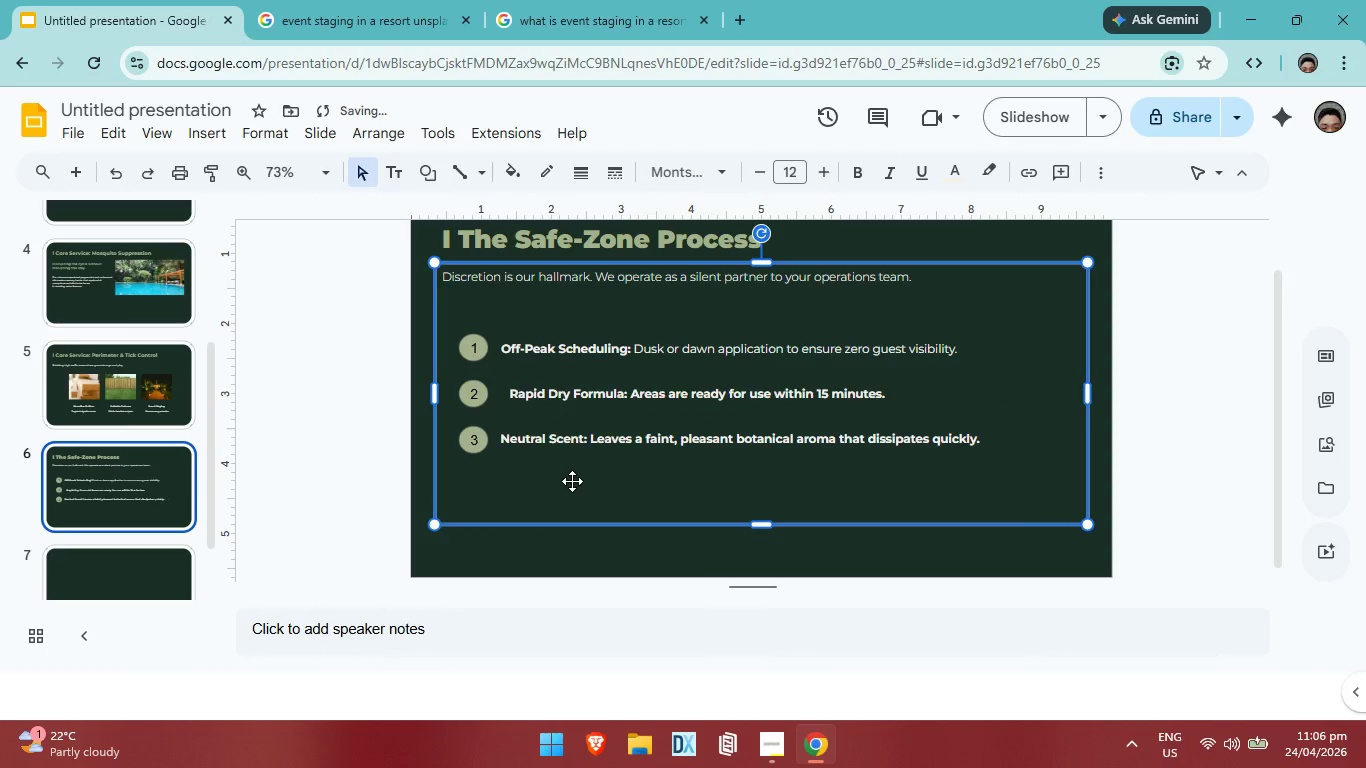 
key(Control+ControlLeft)
 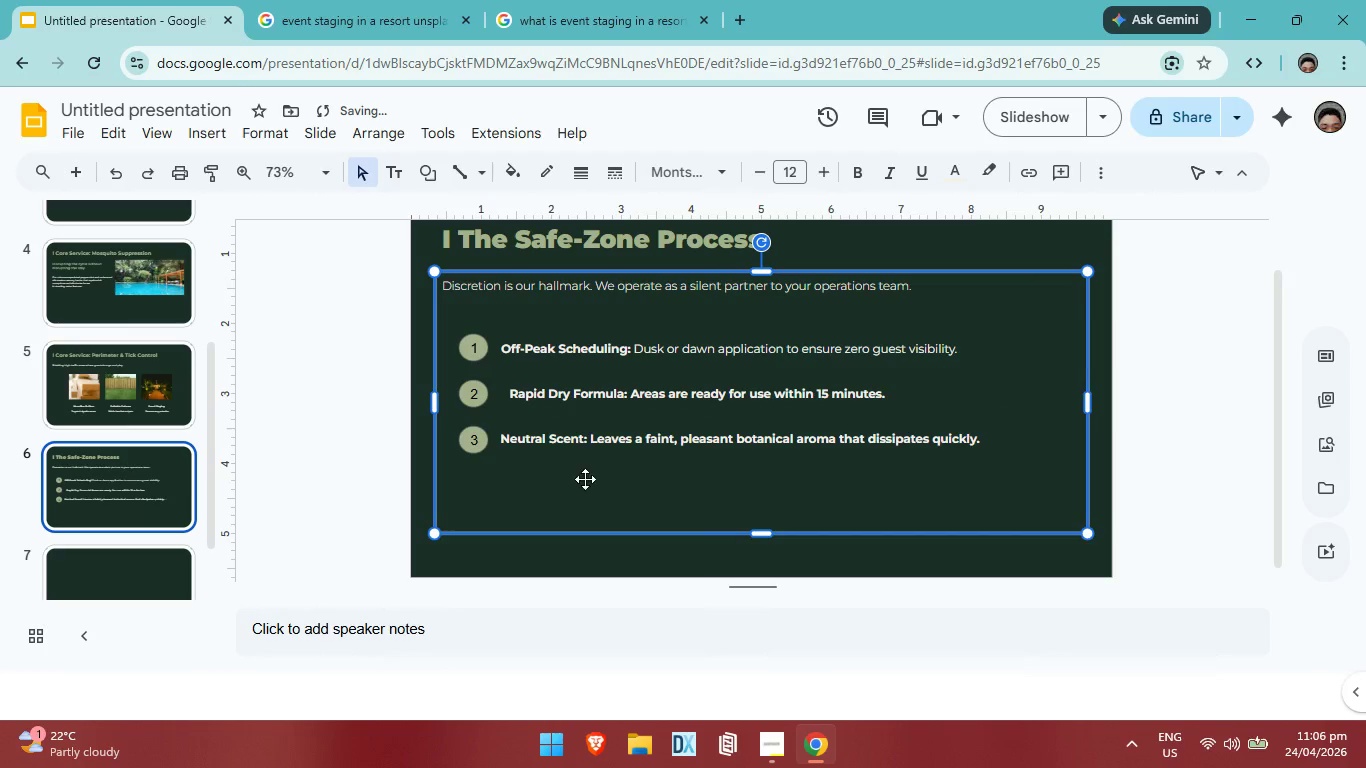 
key(Control+Z)
 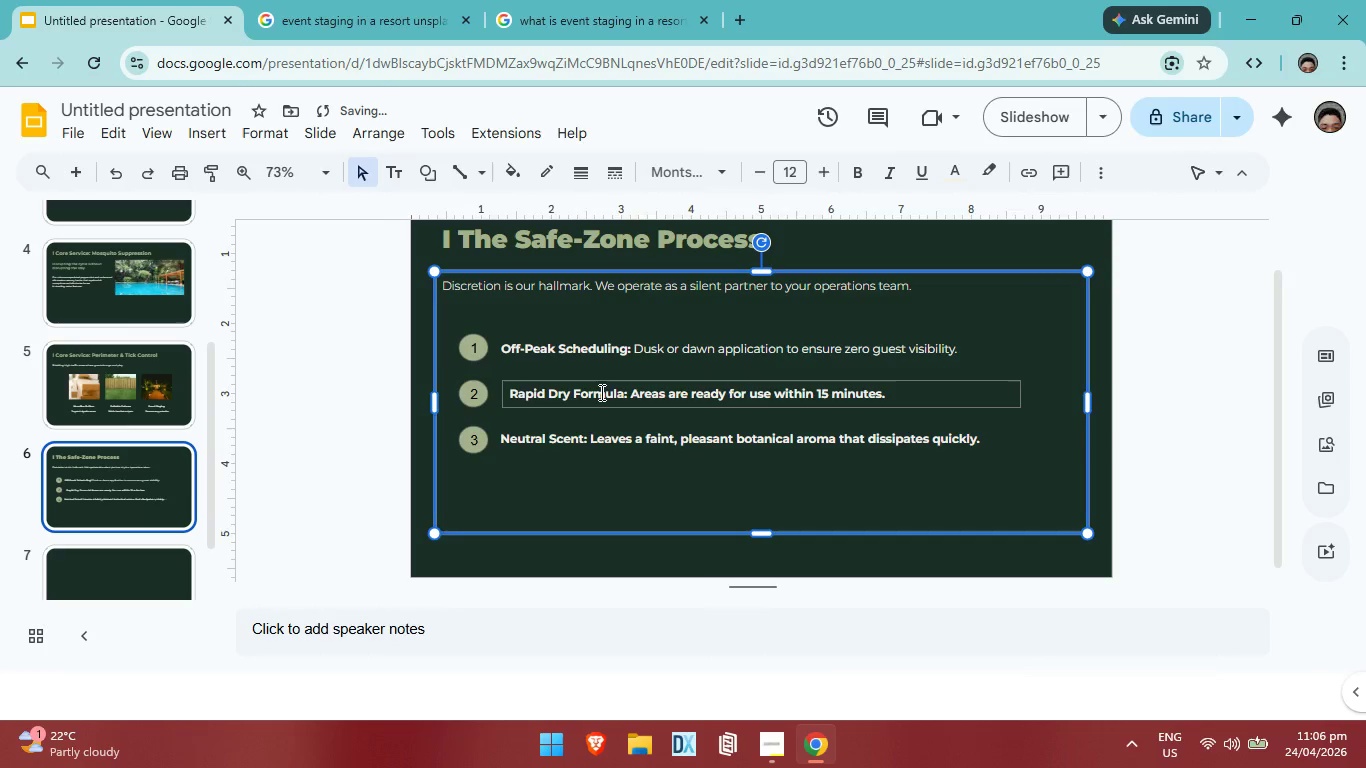 
left_click([600, 392])
 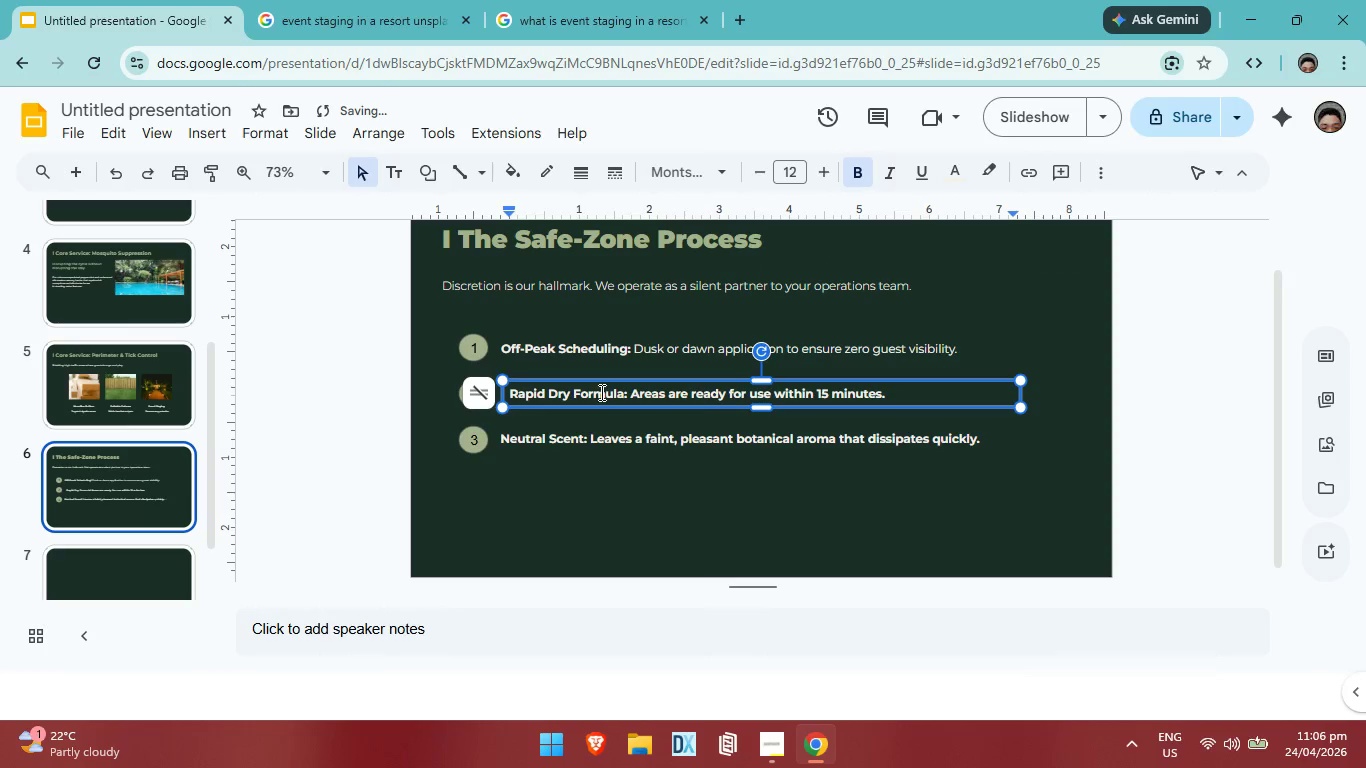 
key(ArrowLeft)
 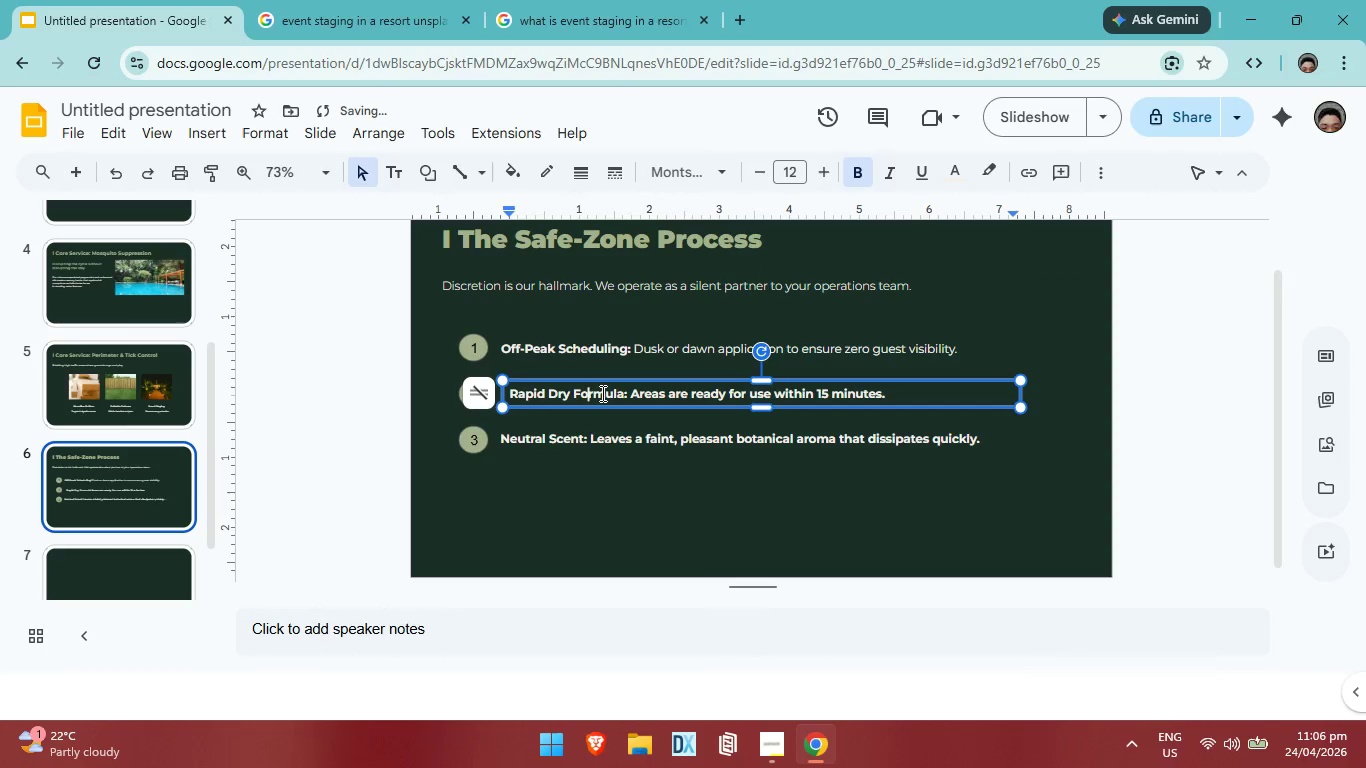 
key(ArrowLeft)
 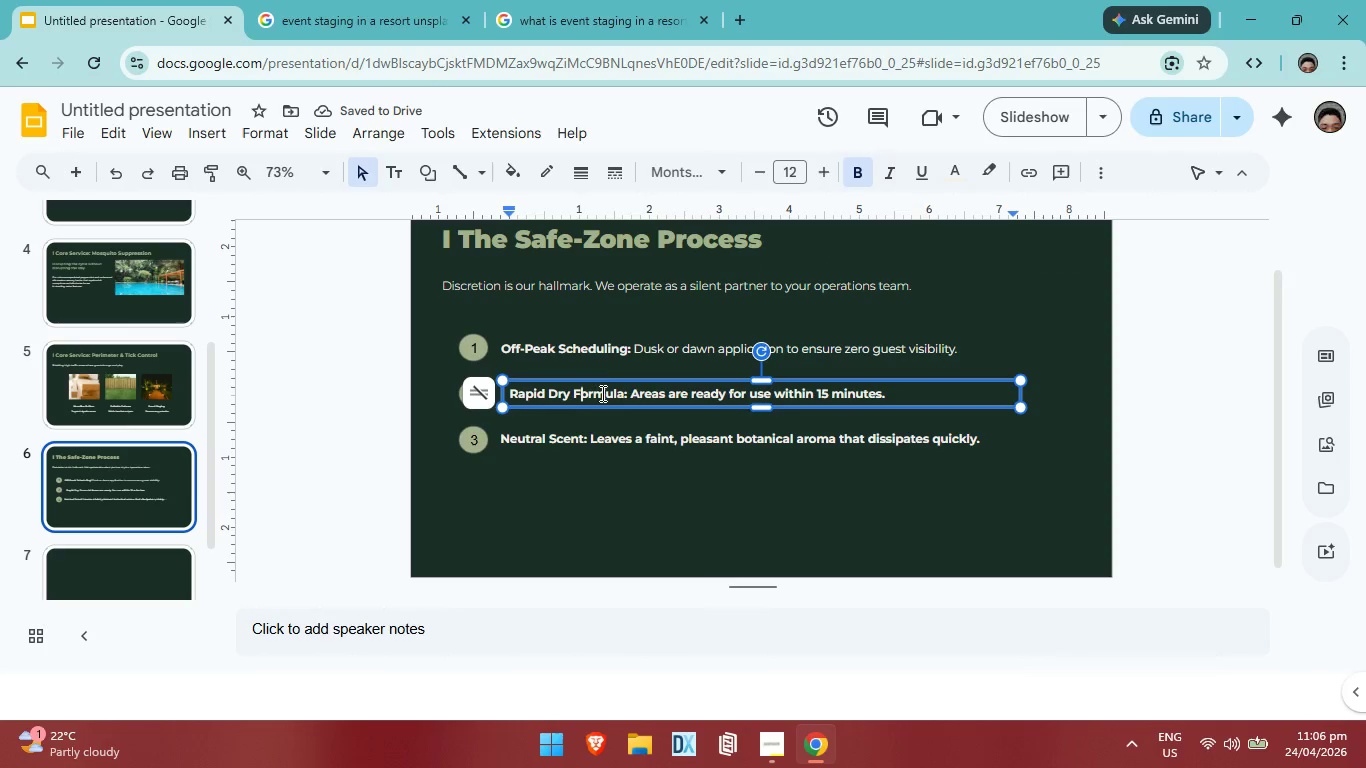 
key(ArrowLeft)
 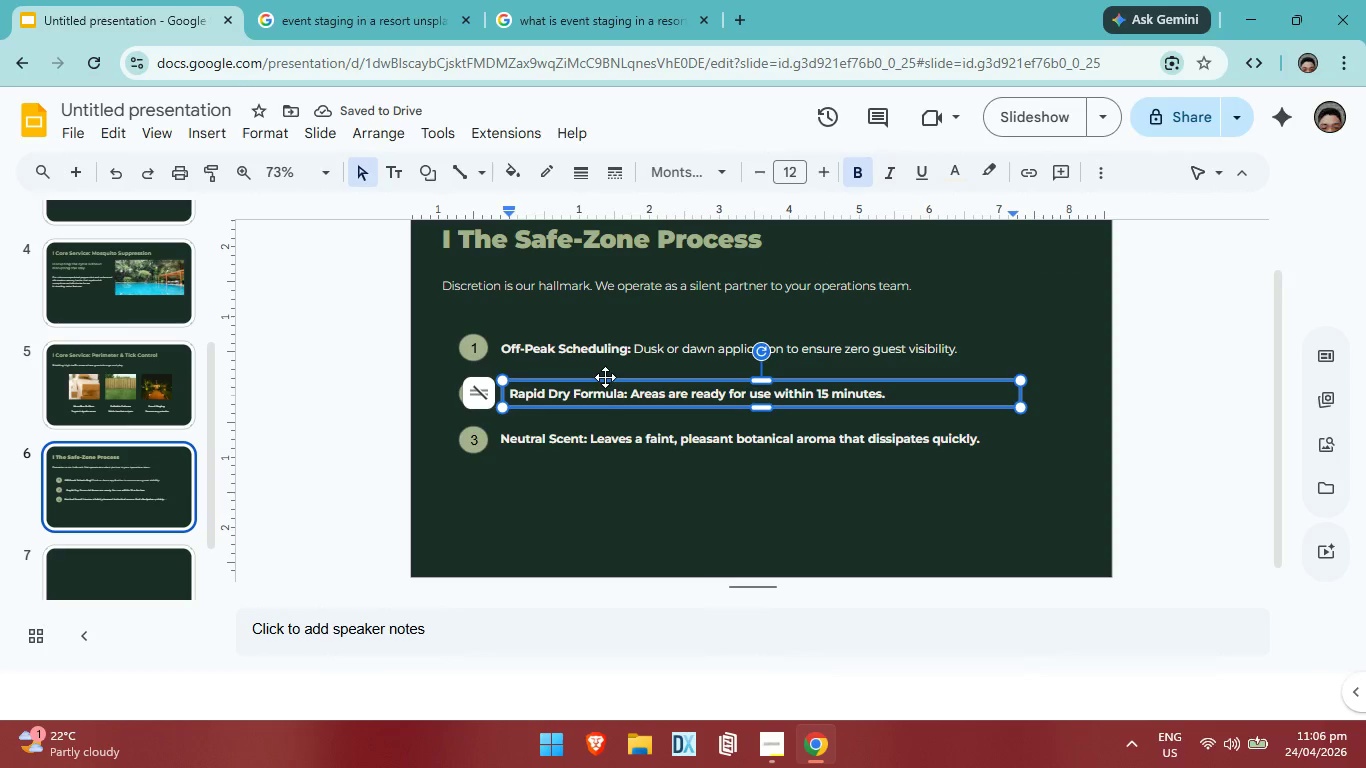 
left_click([605, 377])
 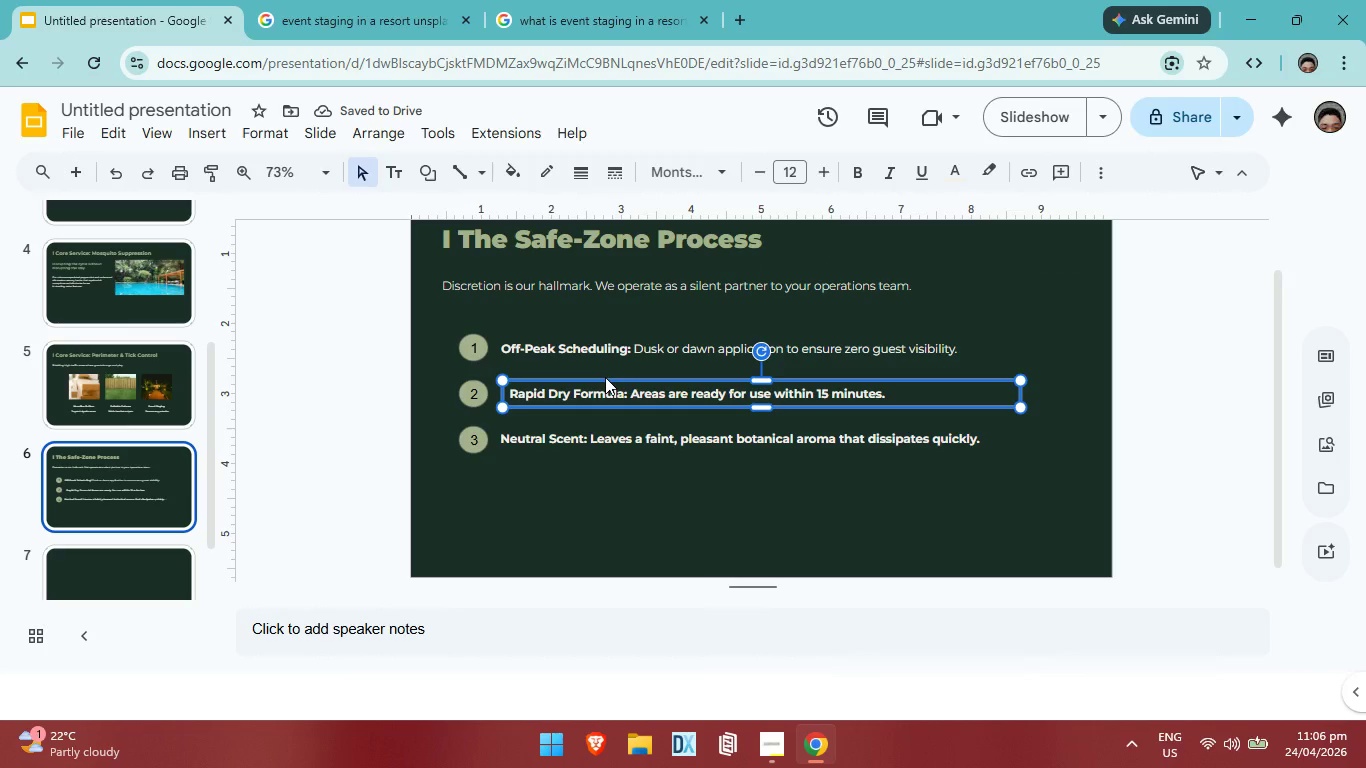 
key(ArrowLeft)
 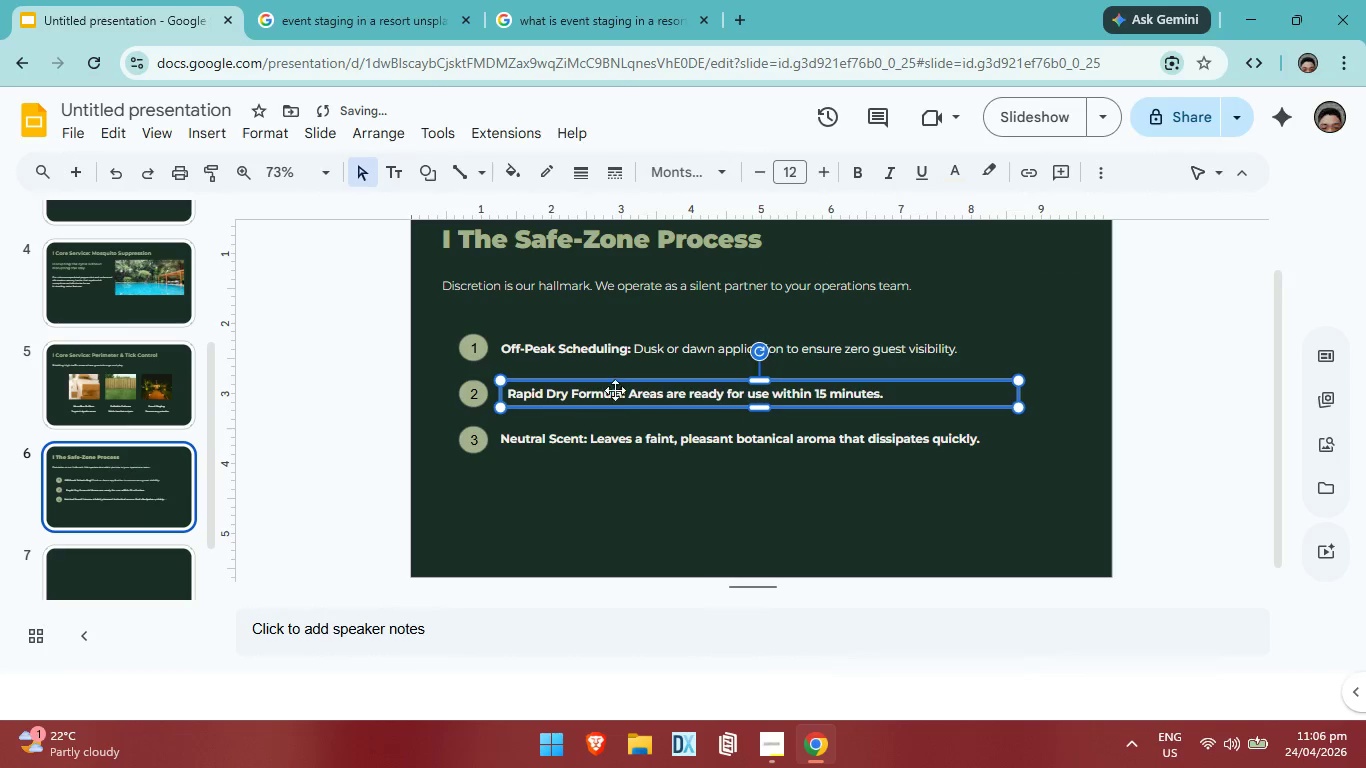 
key(ArrowLeft)
 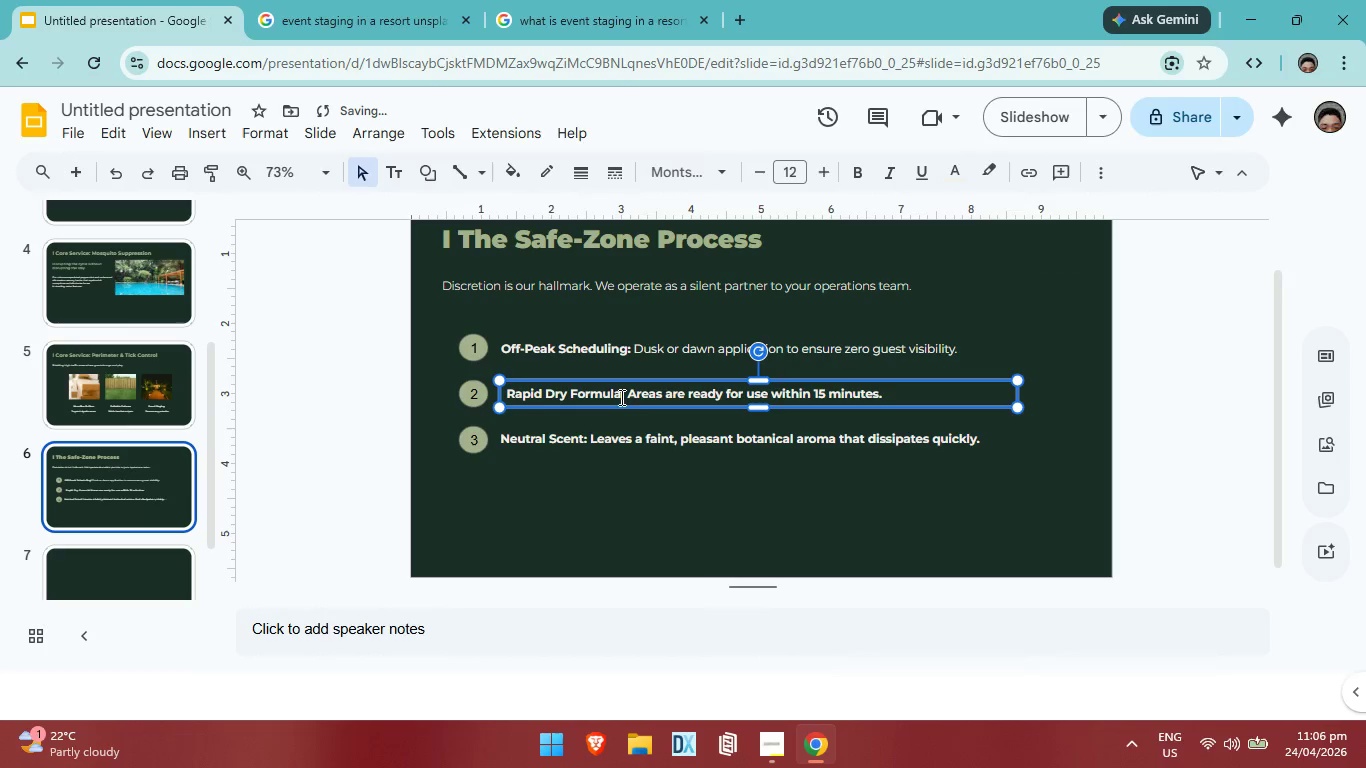 
key(ArrowLeft)
 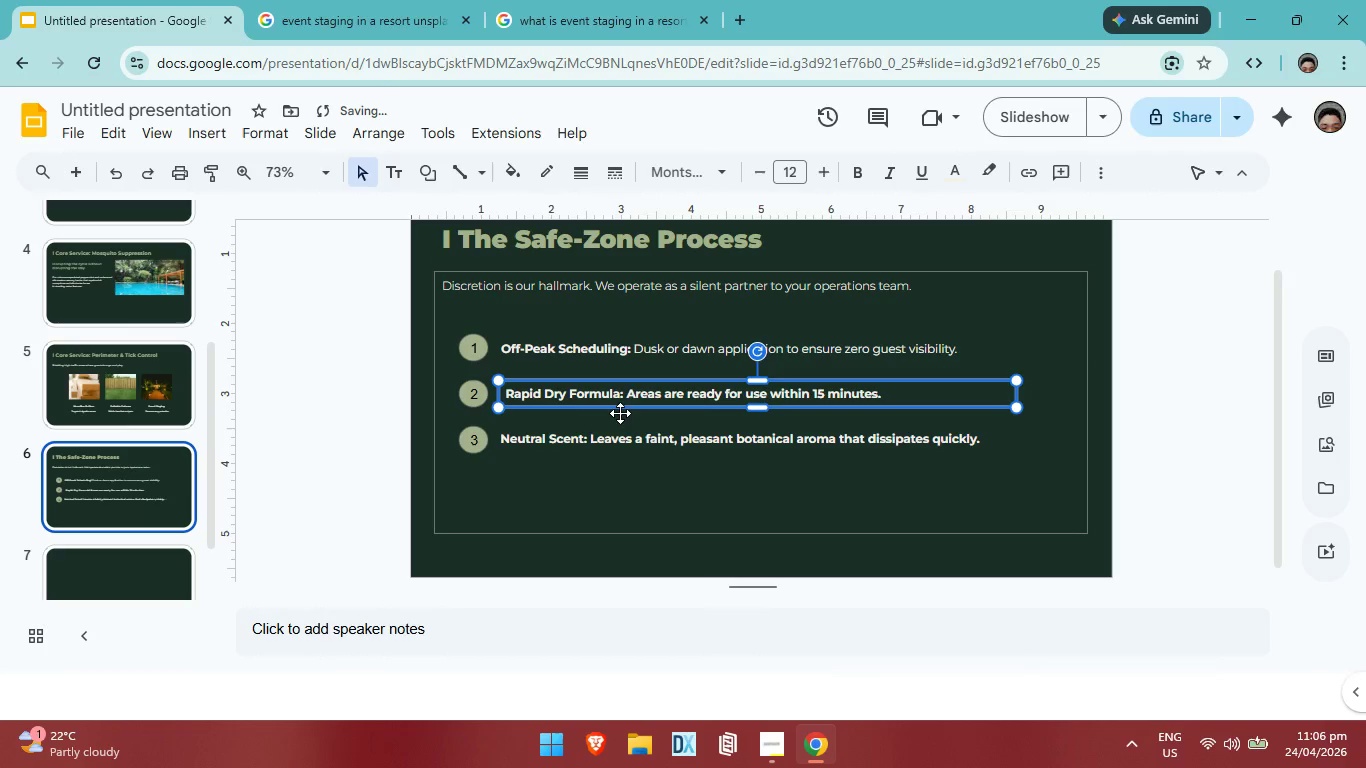 
key(ArrowLeft)
 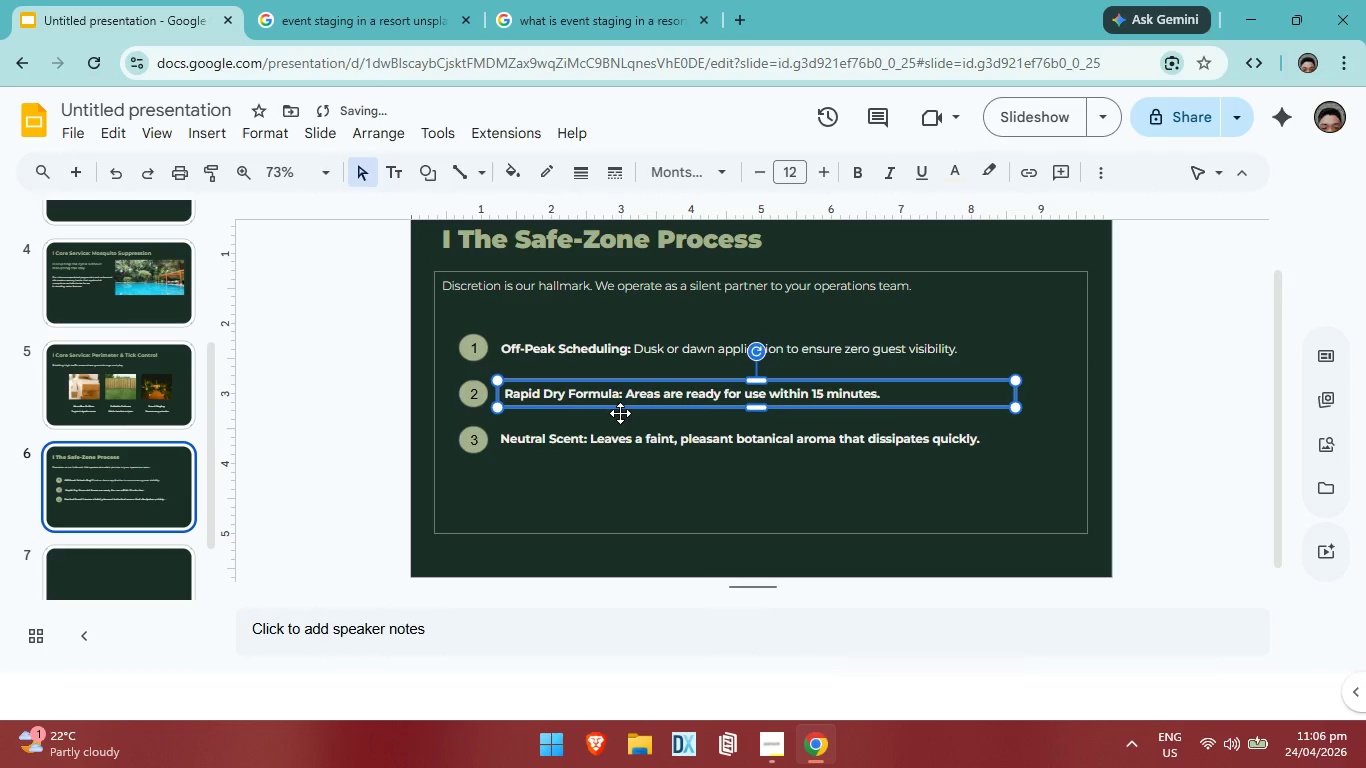 
key(ArrowLeft)
 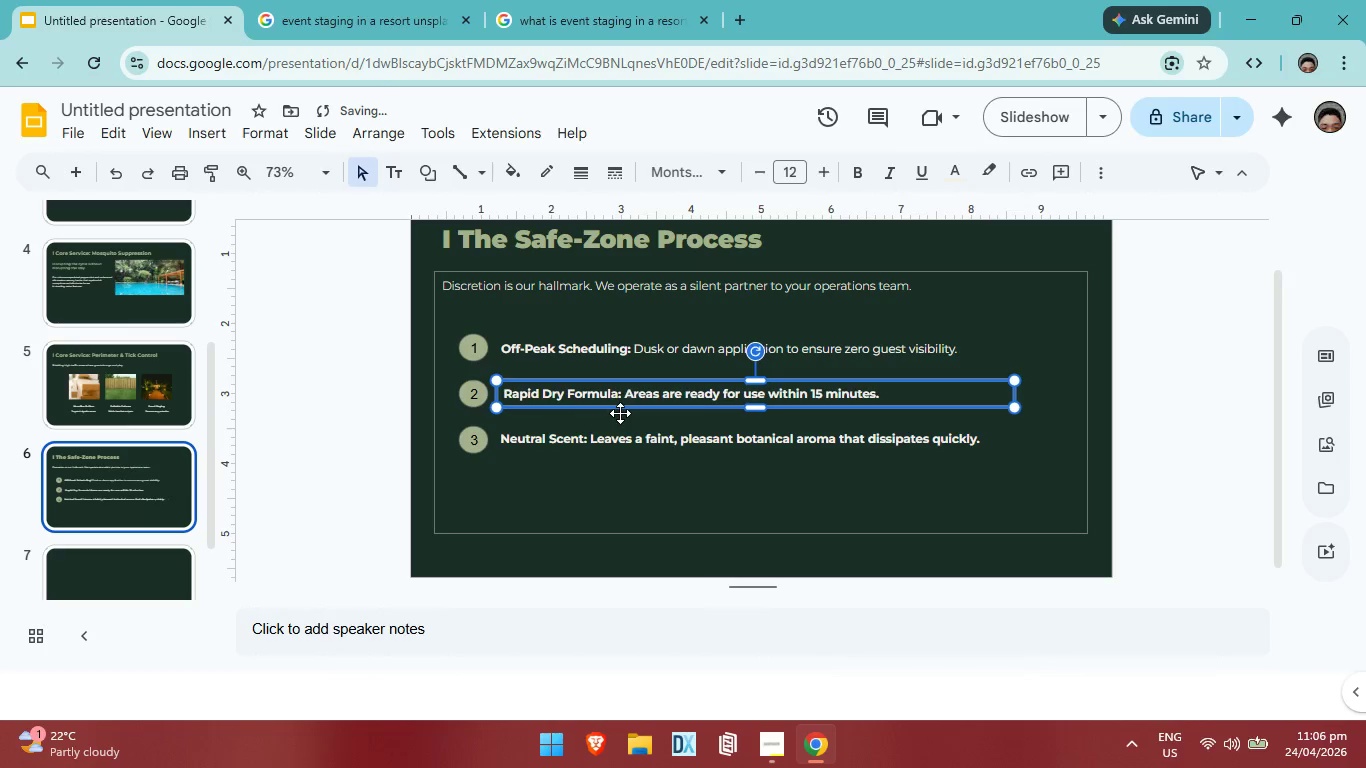 
key(ArrowLeft)
 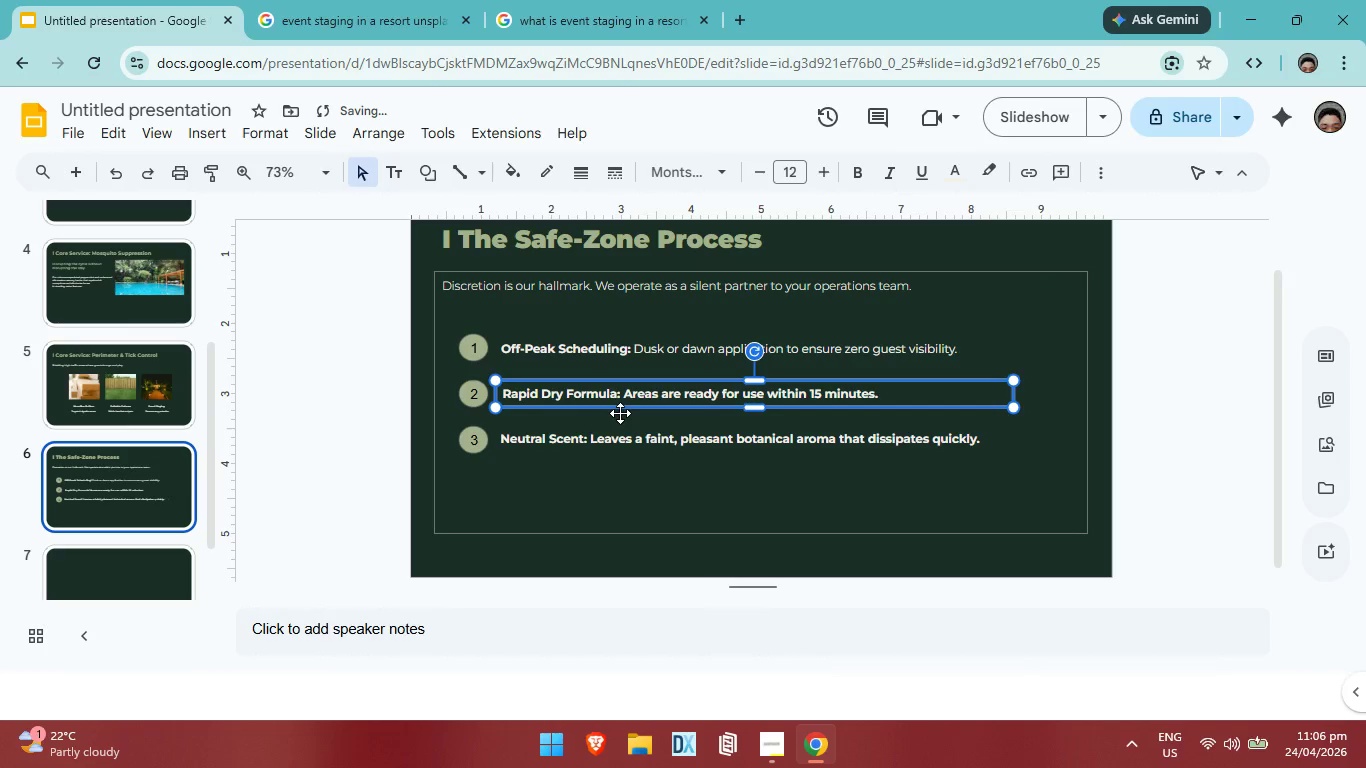 
key(ArrowLeft)
 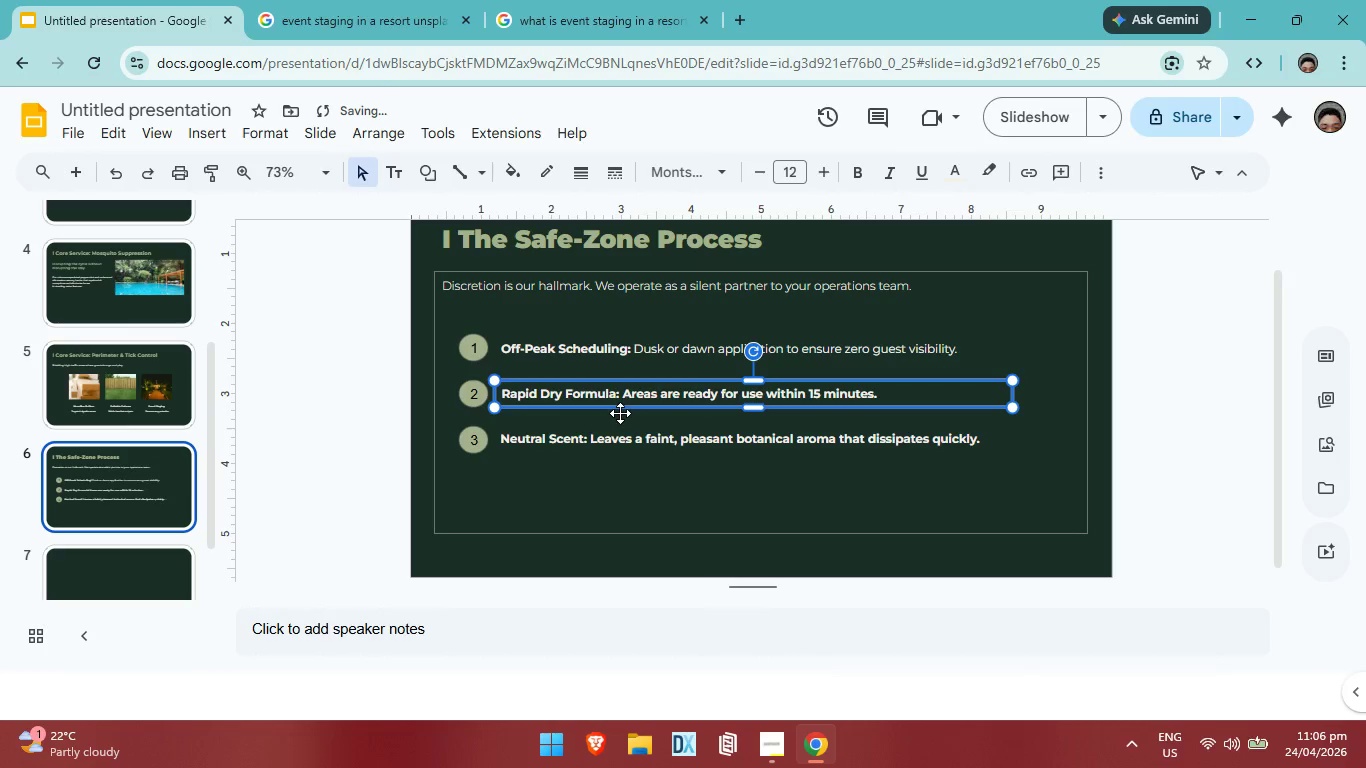 
key(ArrowLeft)
 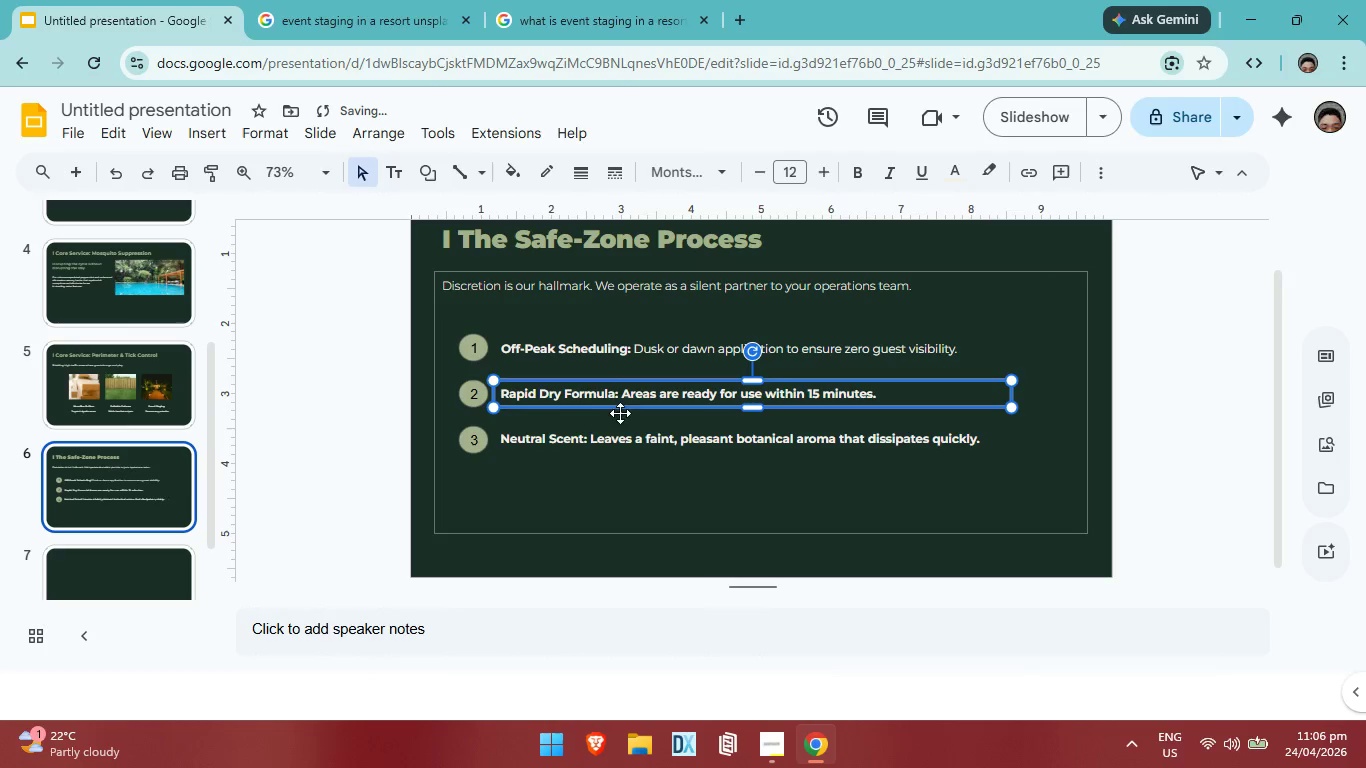 
key(ArrowLeft)
 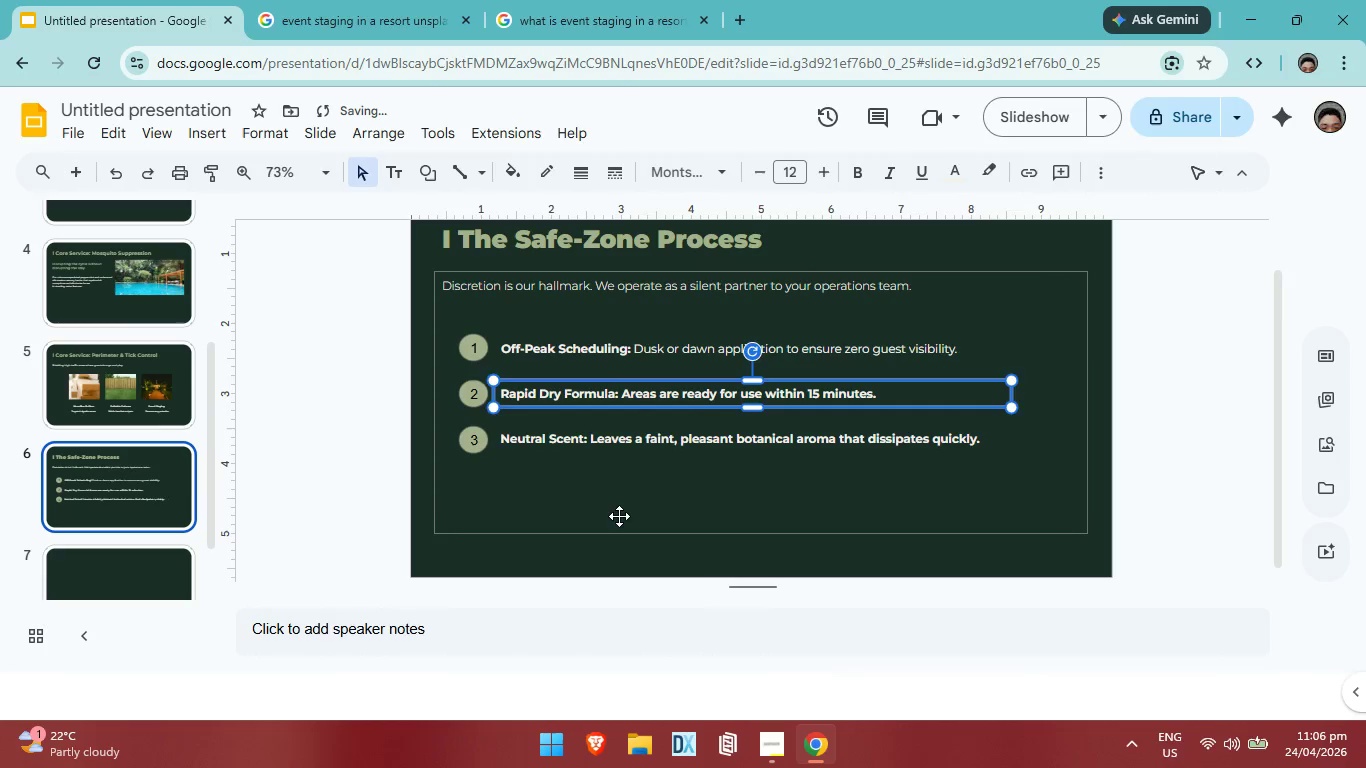 
left_click([619, 516])
 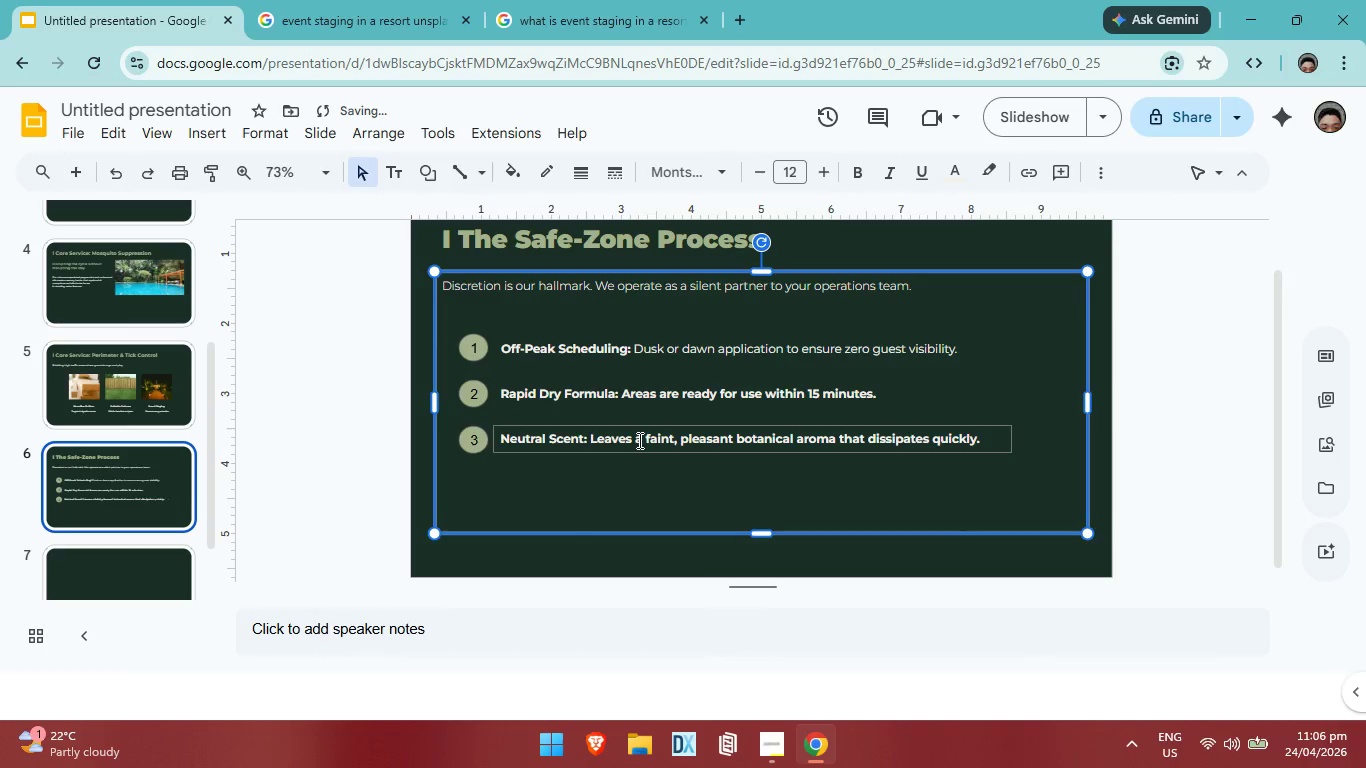 
left_click([638, 440])
 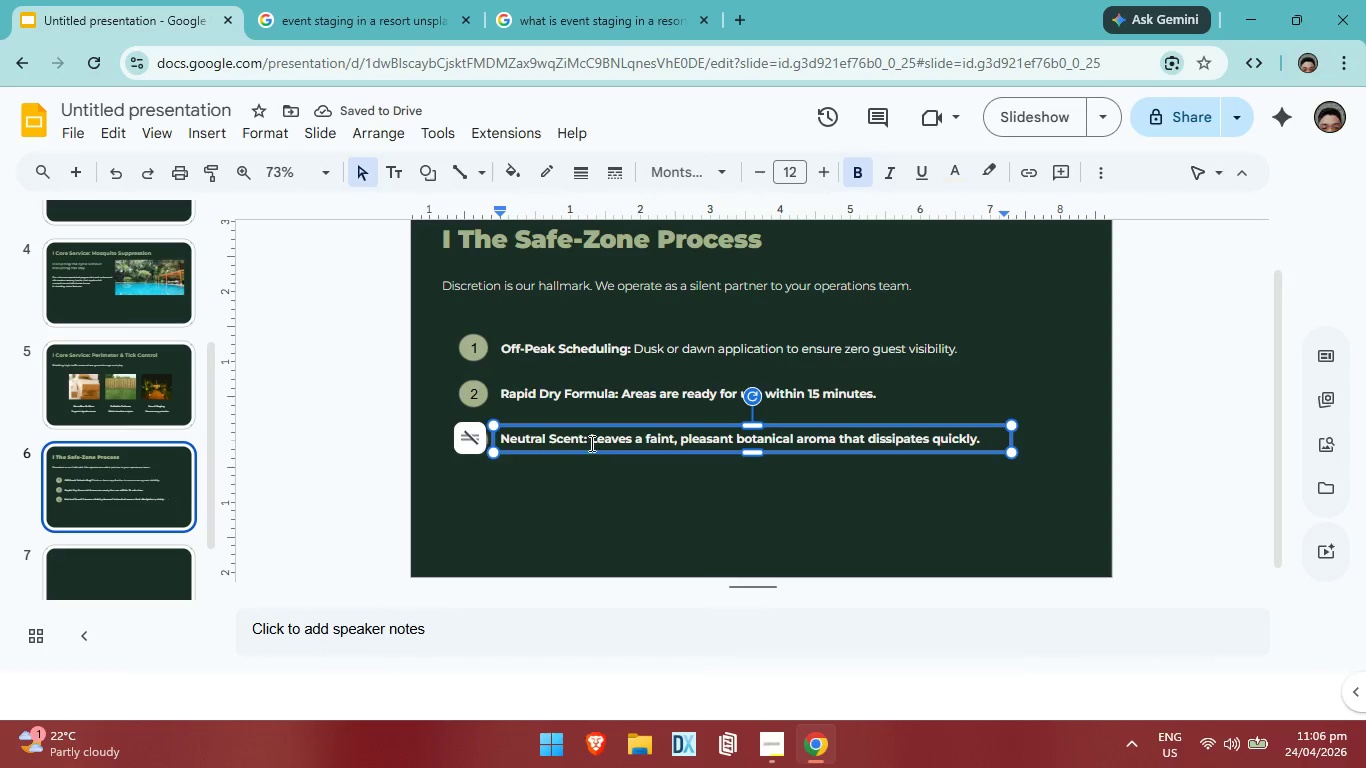 
left_click([590, 442])
 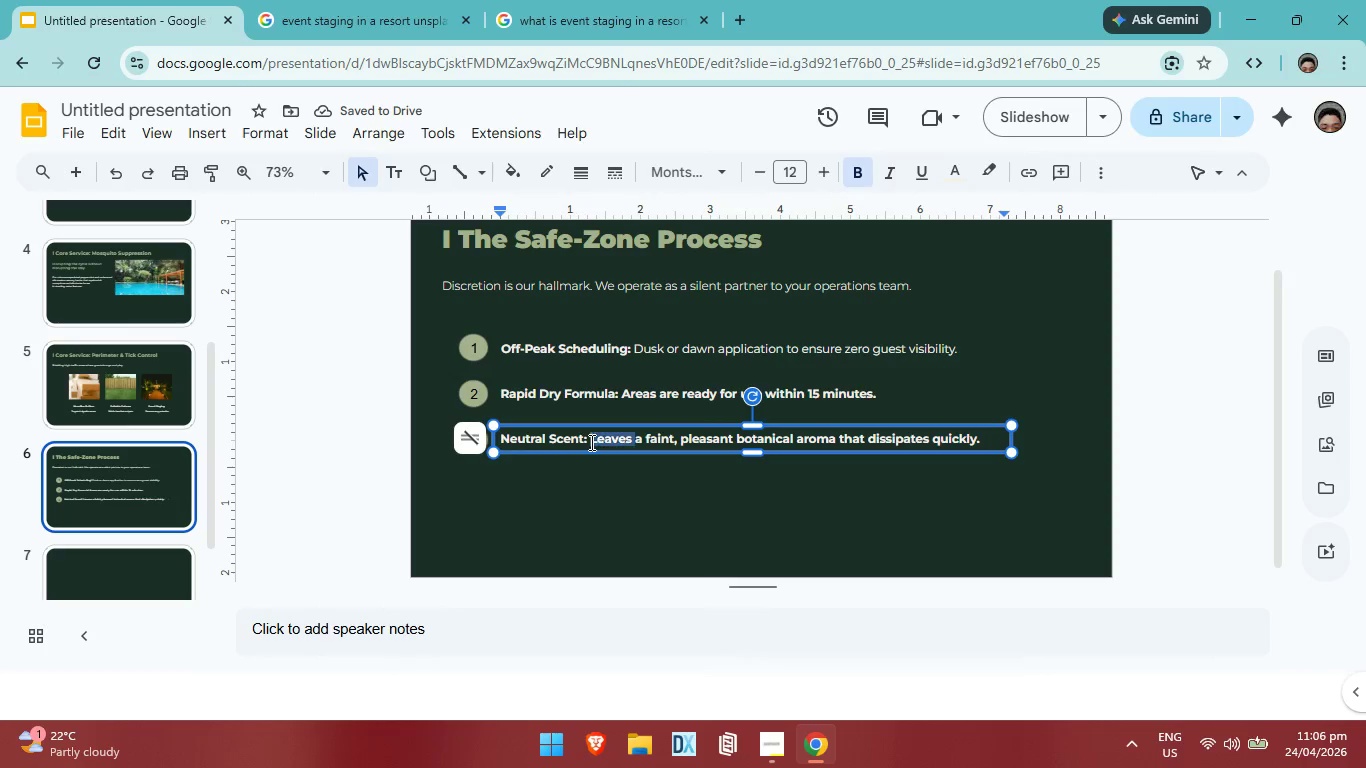 
left_click_drag(start_coordinate=[590, 442], to_coordinate=[980, 436])
 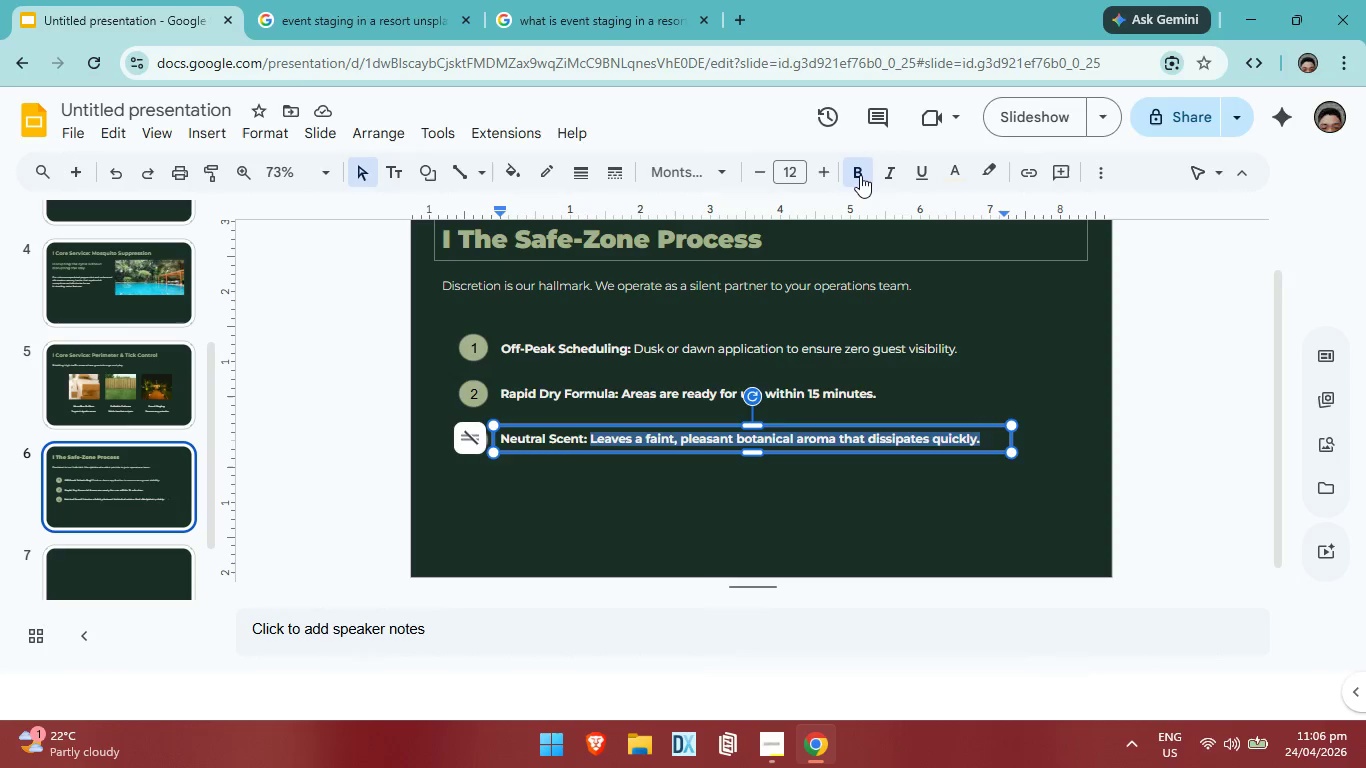 
left_click([860, 175])
 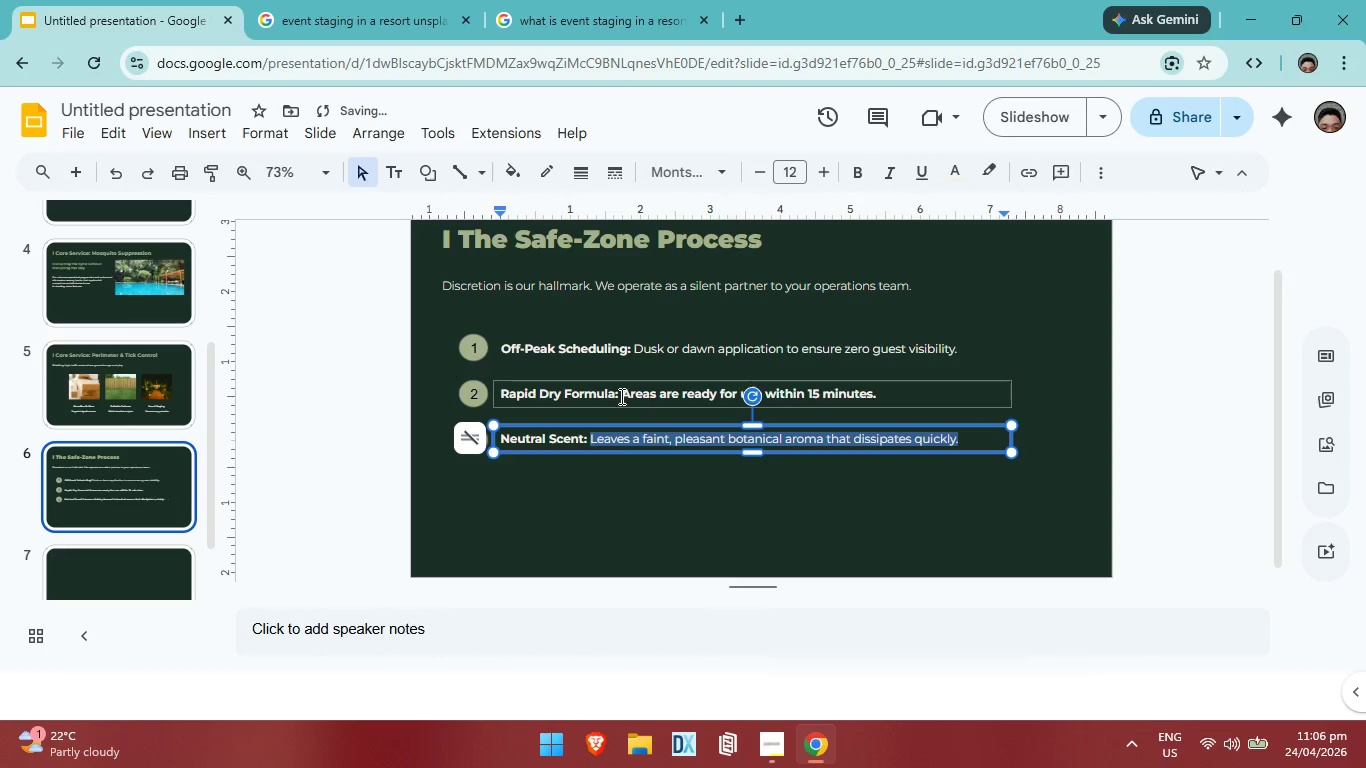 
left_click([621, 396])
 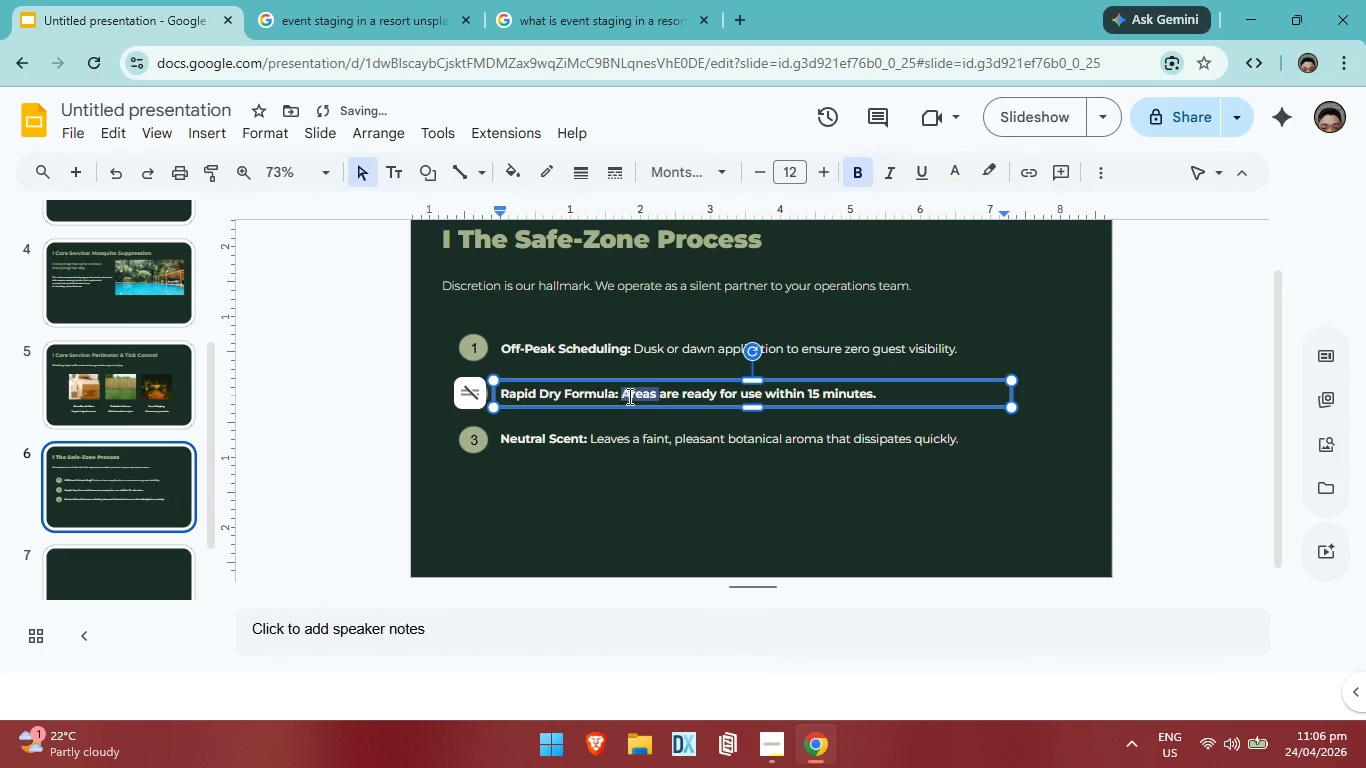 
left_click_drag(start_coordinate=[621, 396], to_coordinate=[885, 391])
 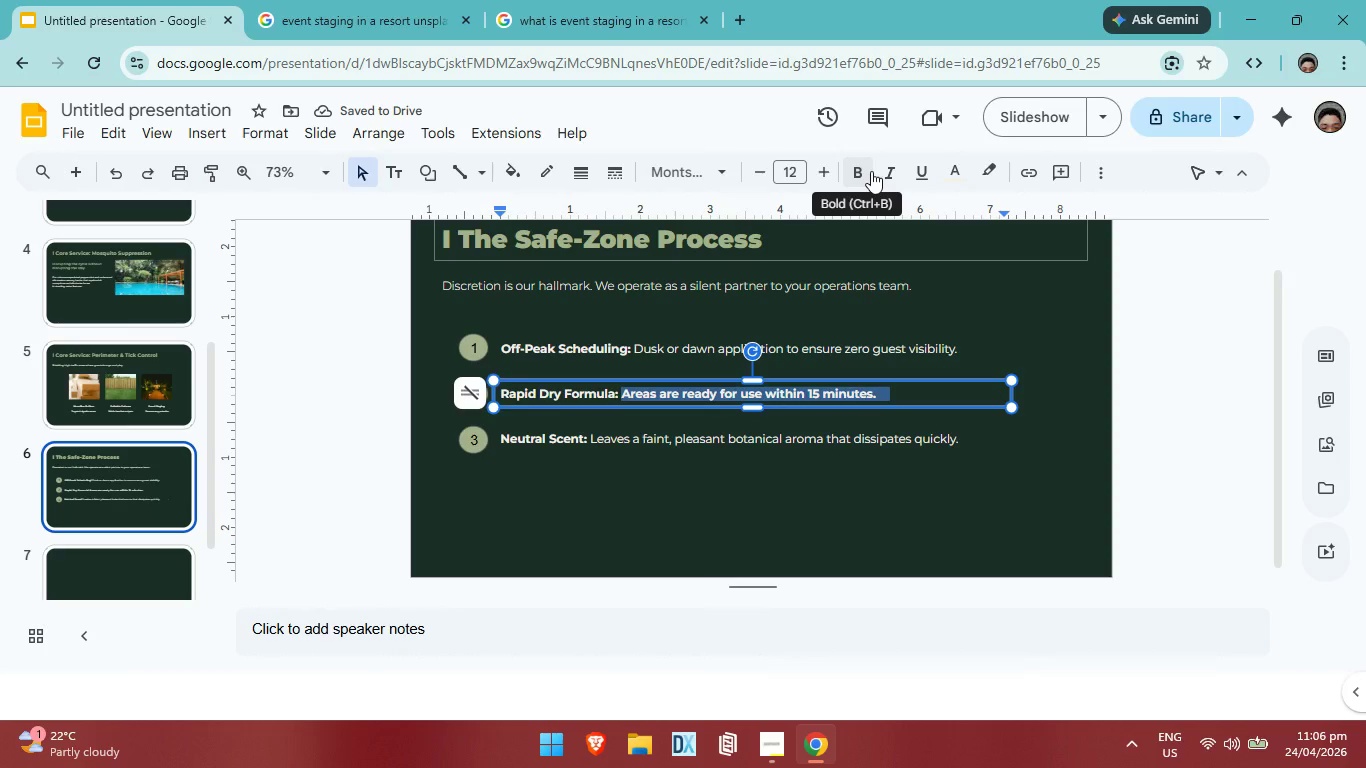 
left_click([871, 171])
 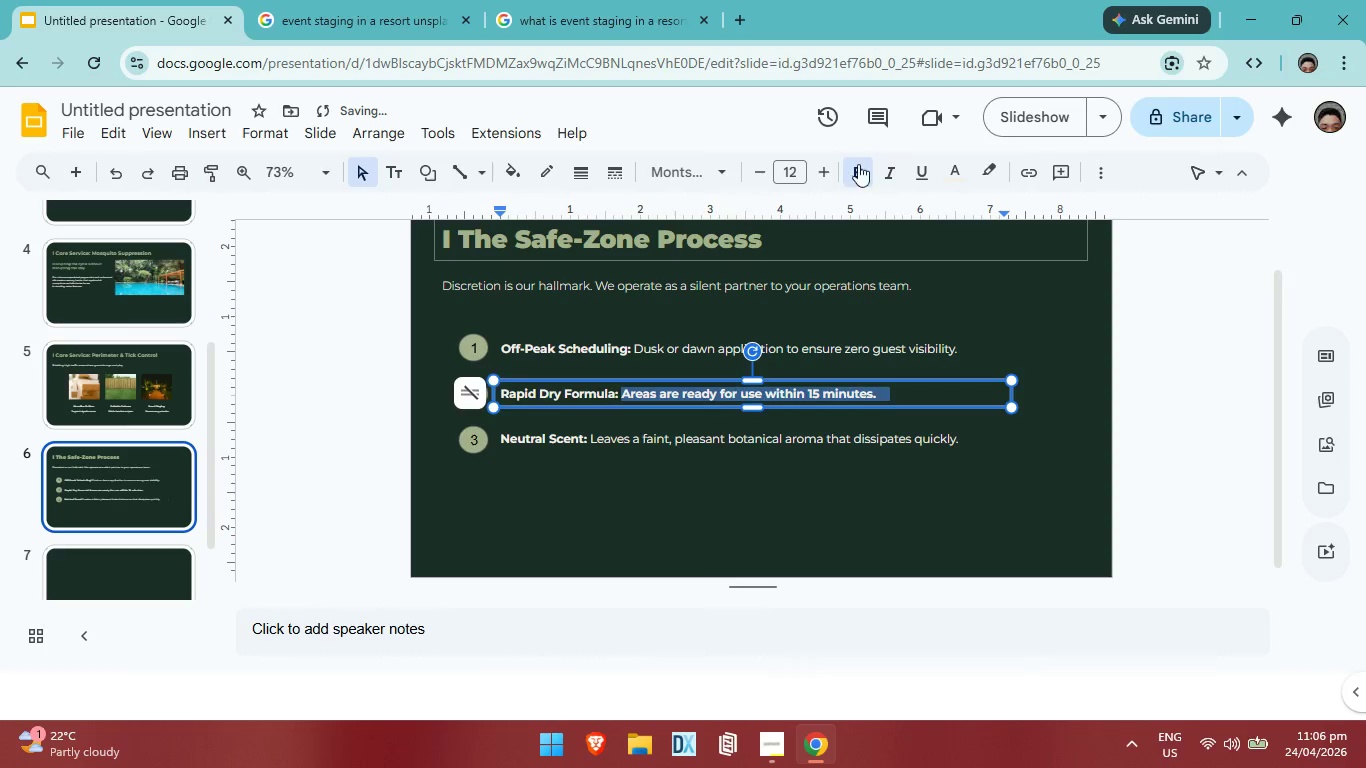 
left_click([858, 164])
 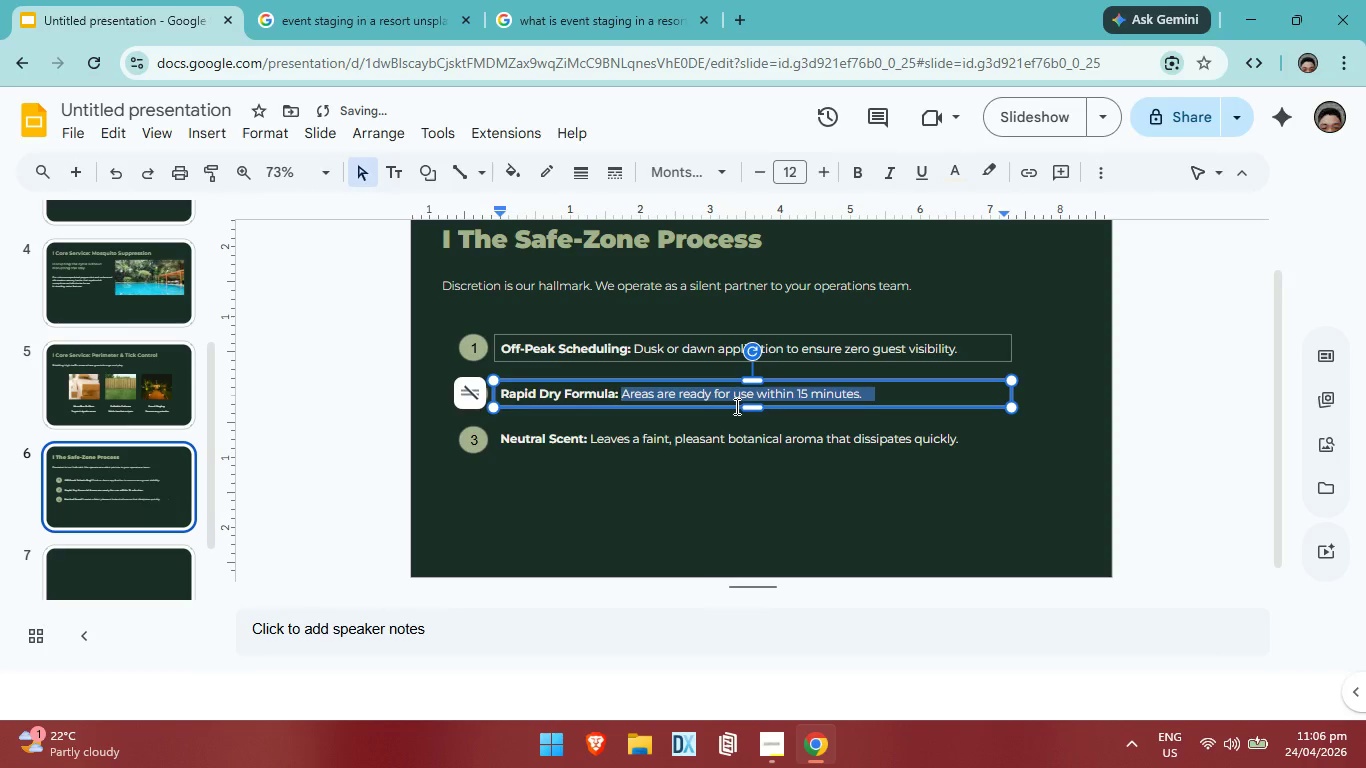 
left_click([984, 482])
 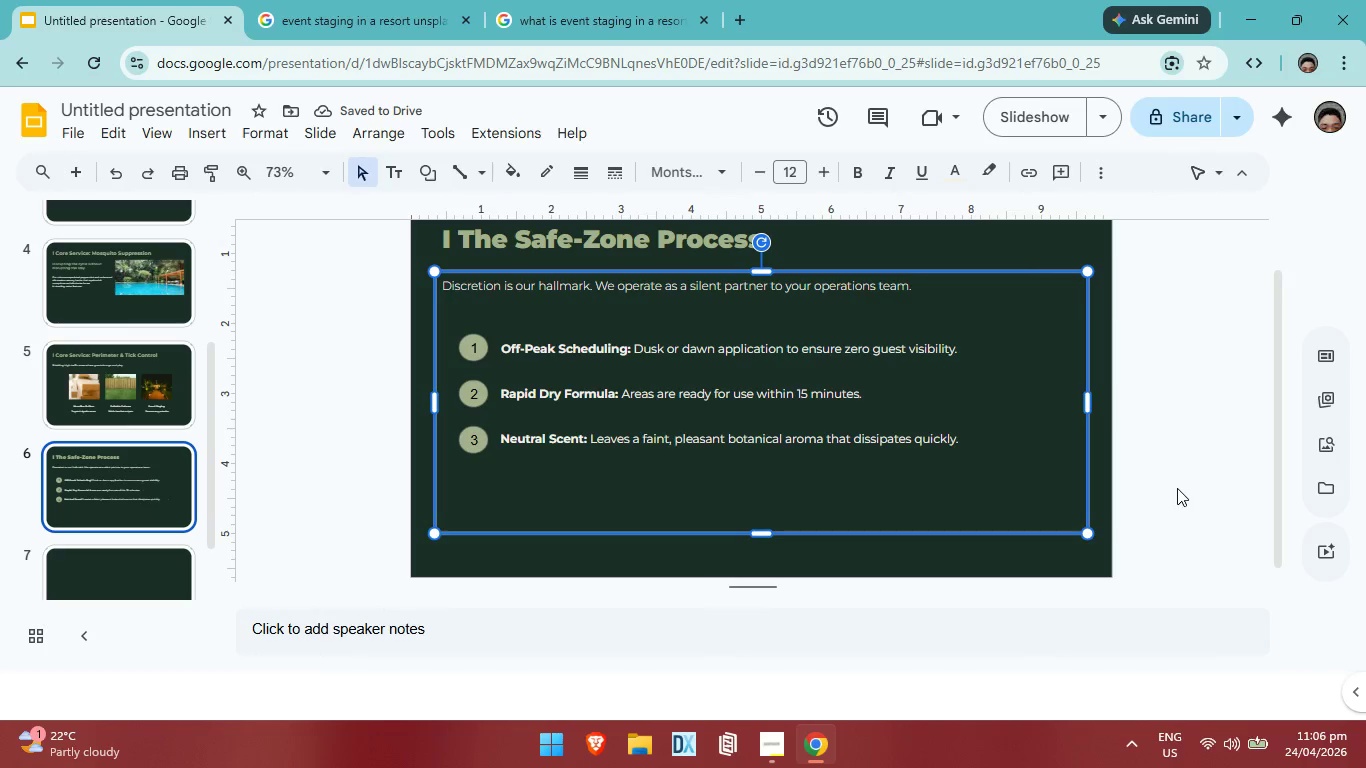 
left_click([1237, 488])
 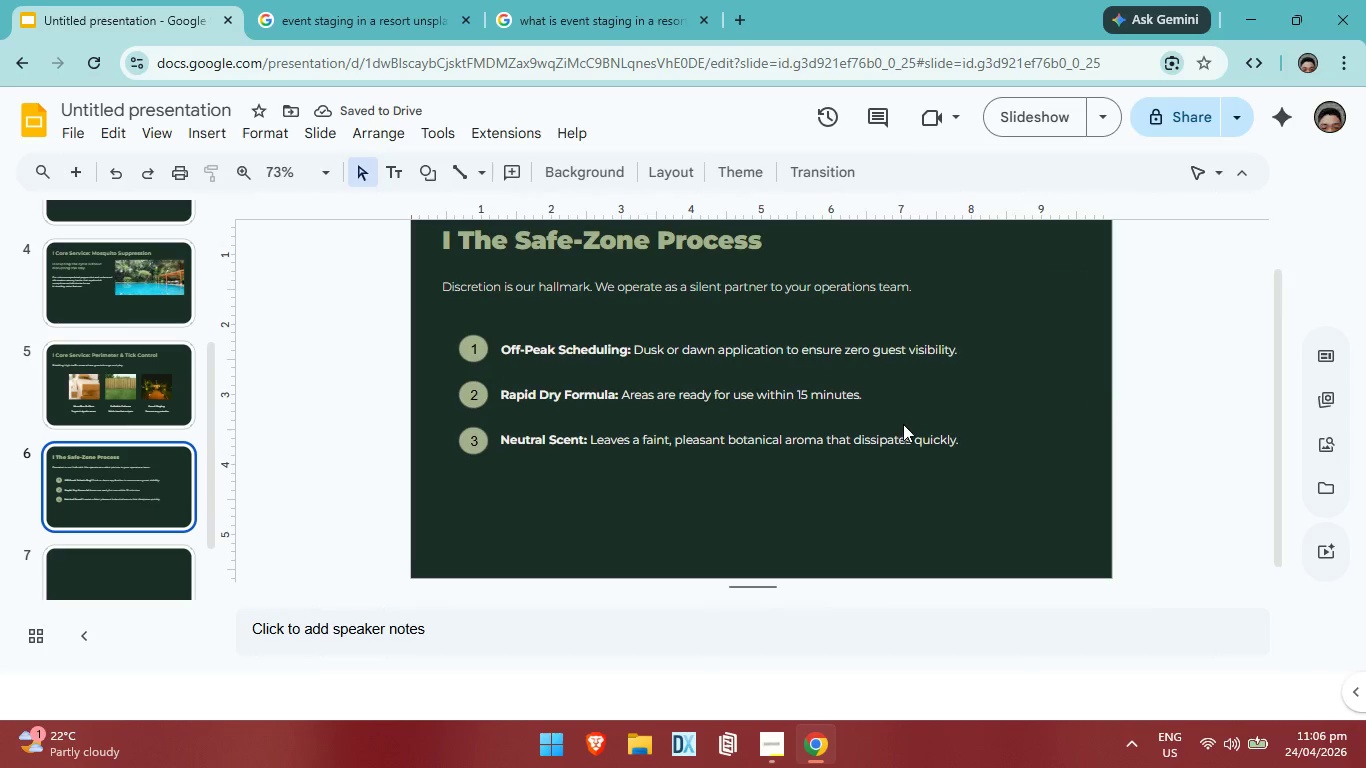 
scroll: coordinate [903, 424], scroll_direction: up, amount: 2.0
 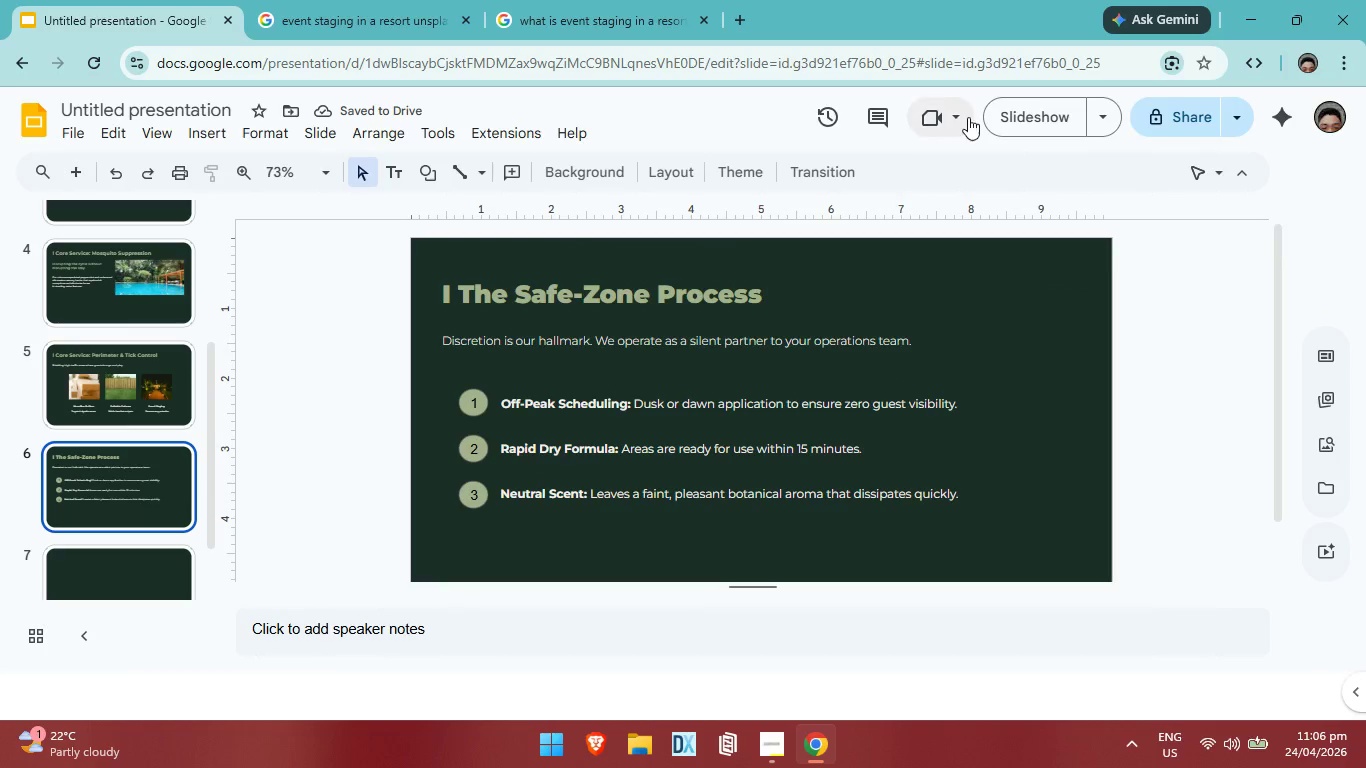 
left_click([1007, 104])
 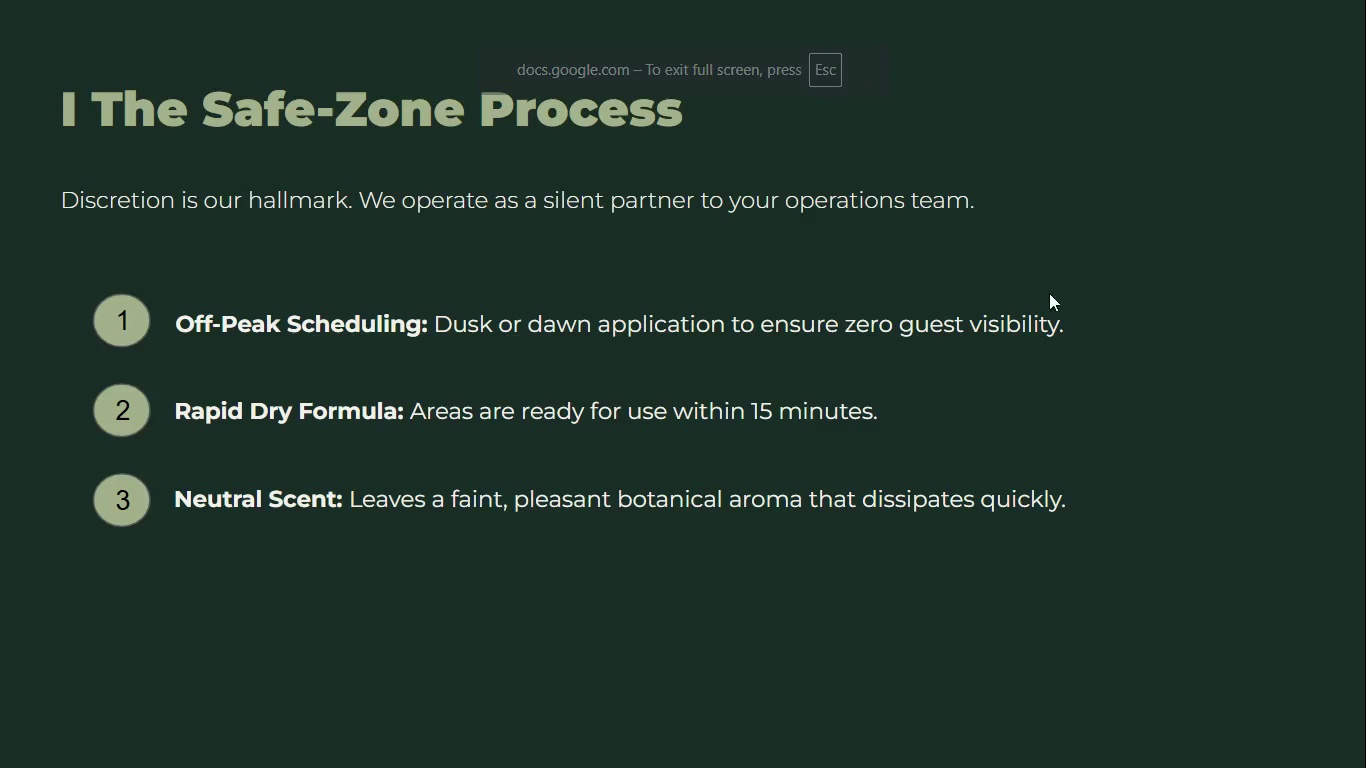 
wait(9.06)
 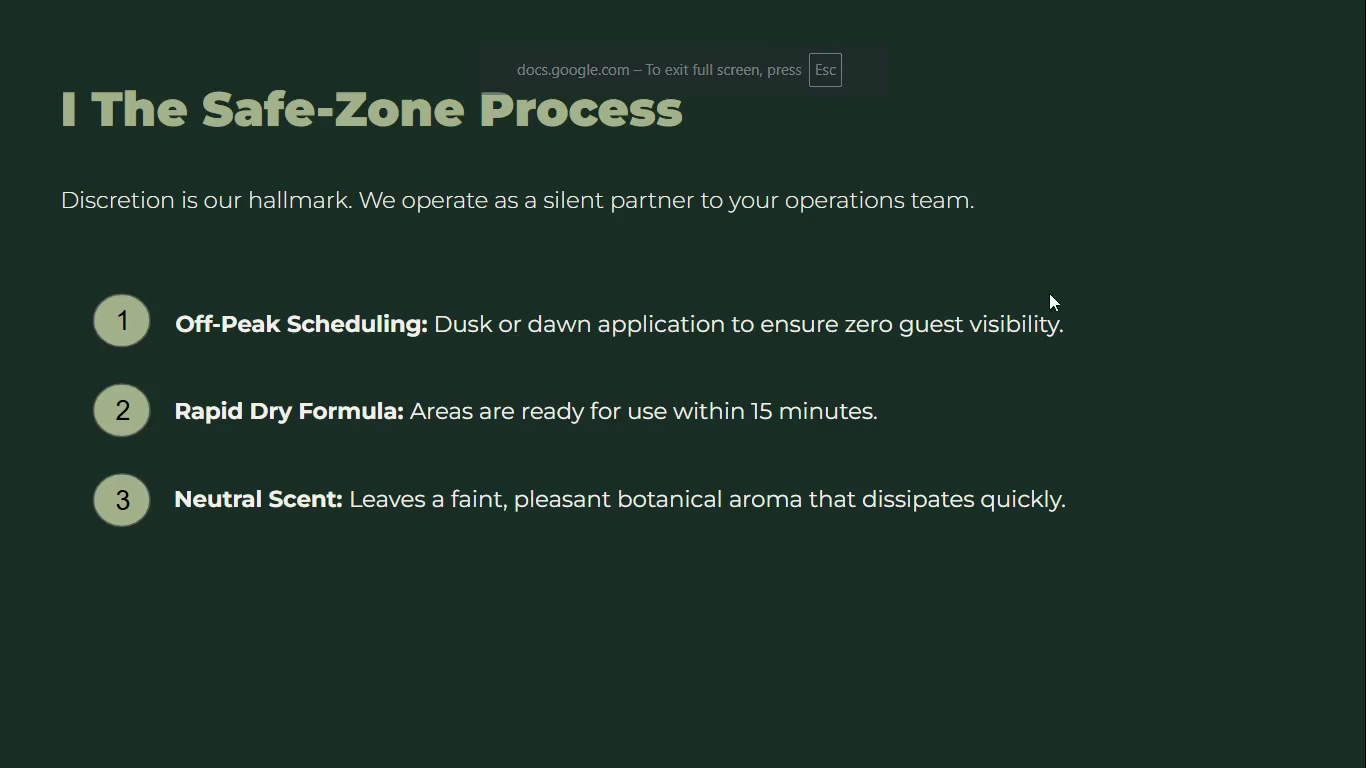 
key(Alt+AltLeft)
 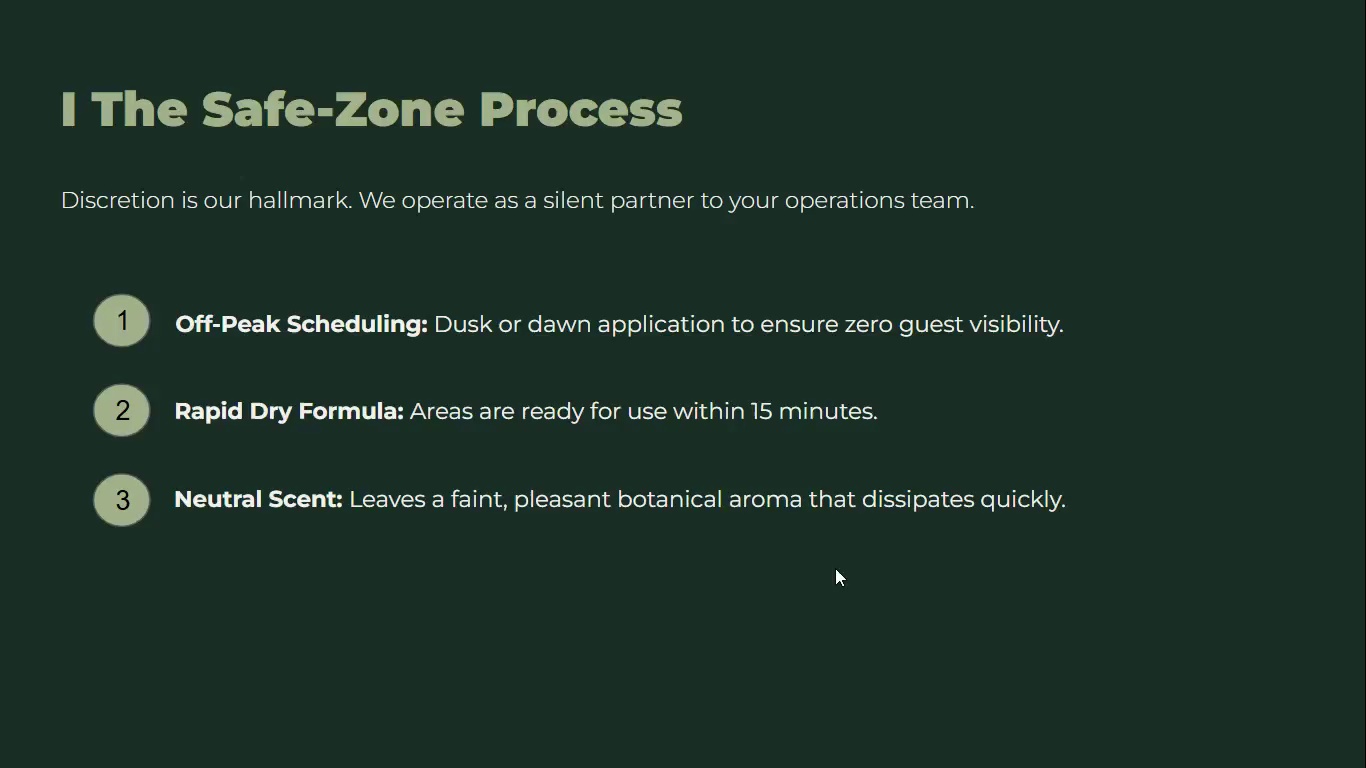 
key(Alt+Tab)